 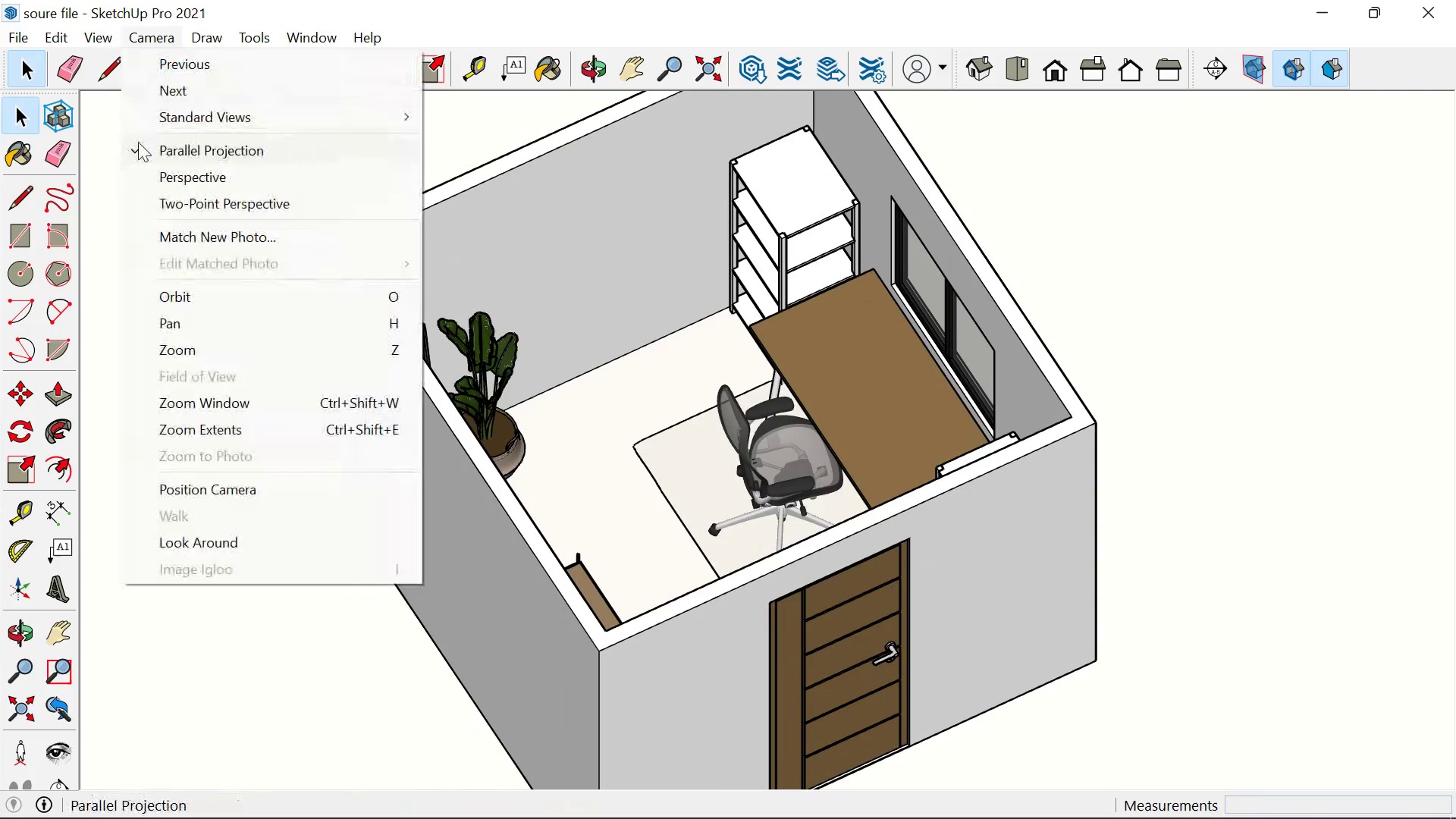 
left_click([169, 176])
 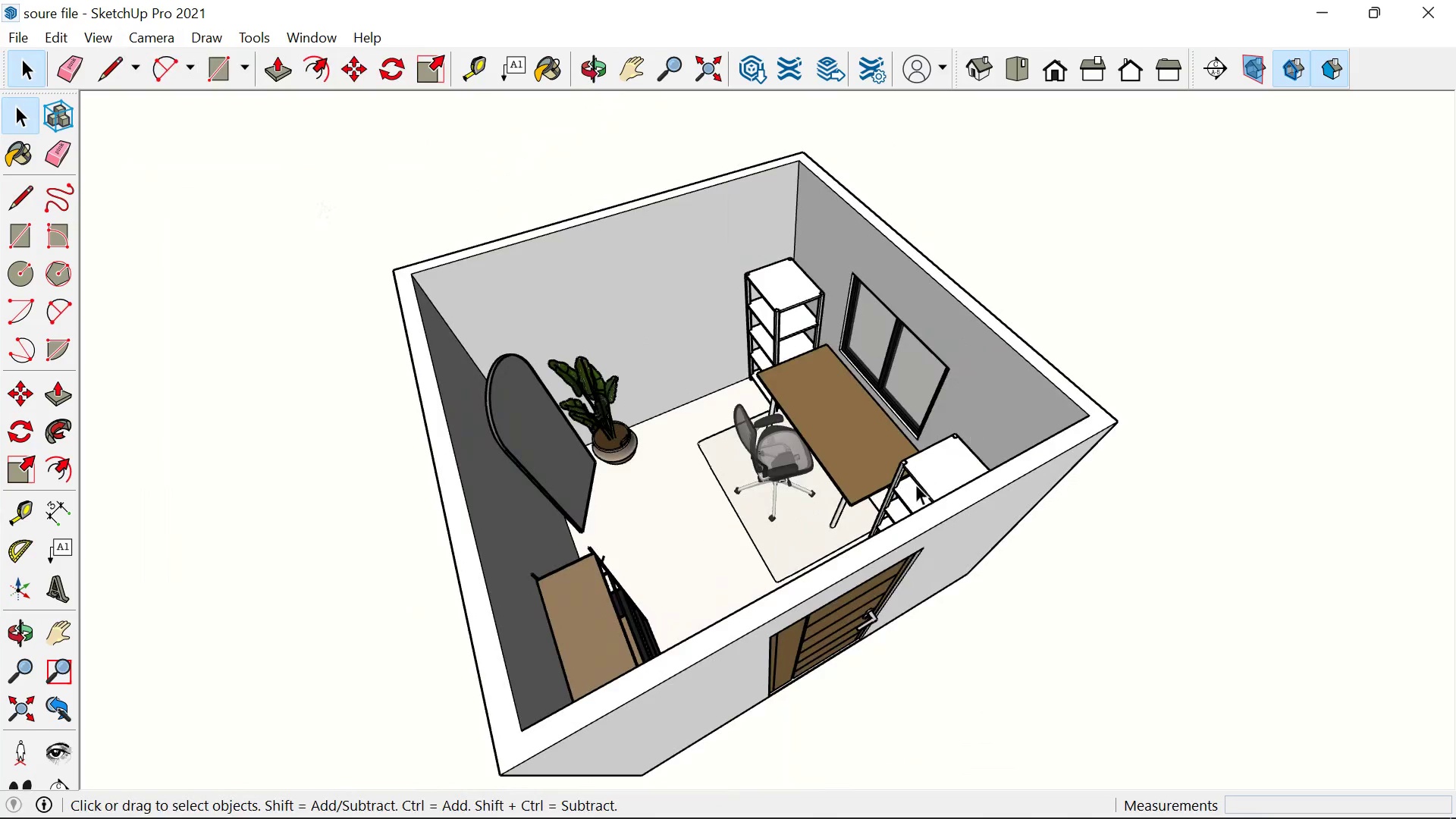 
scroll: coordinate [752, 453], scroll_direction: up, amount: 13.0
 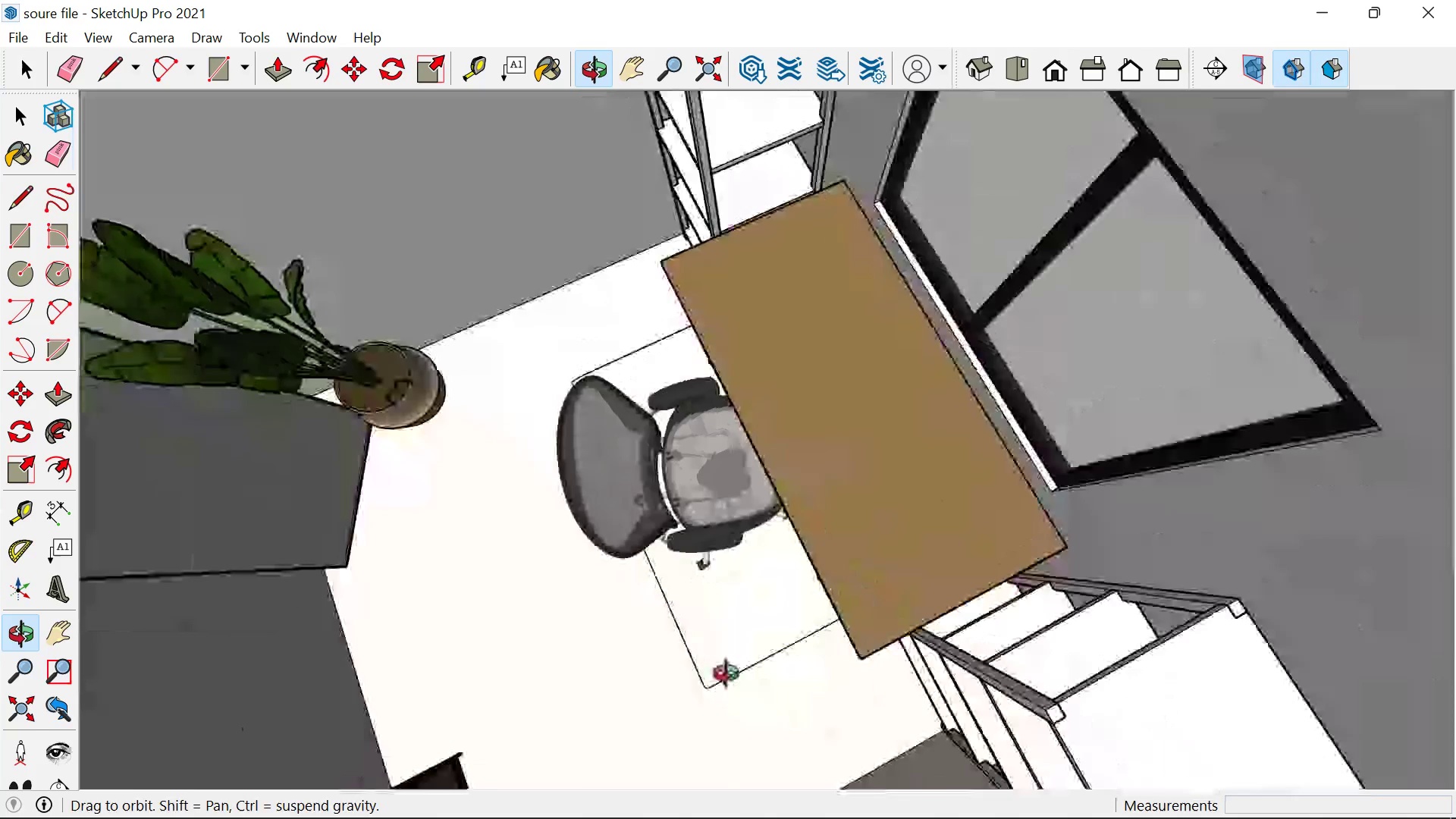 
scroll: coordinate [1035, 271], scroll_direction: down, amount: 15.0
 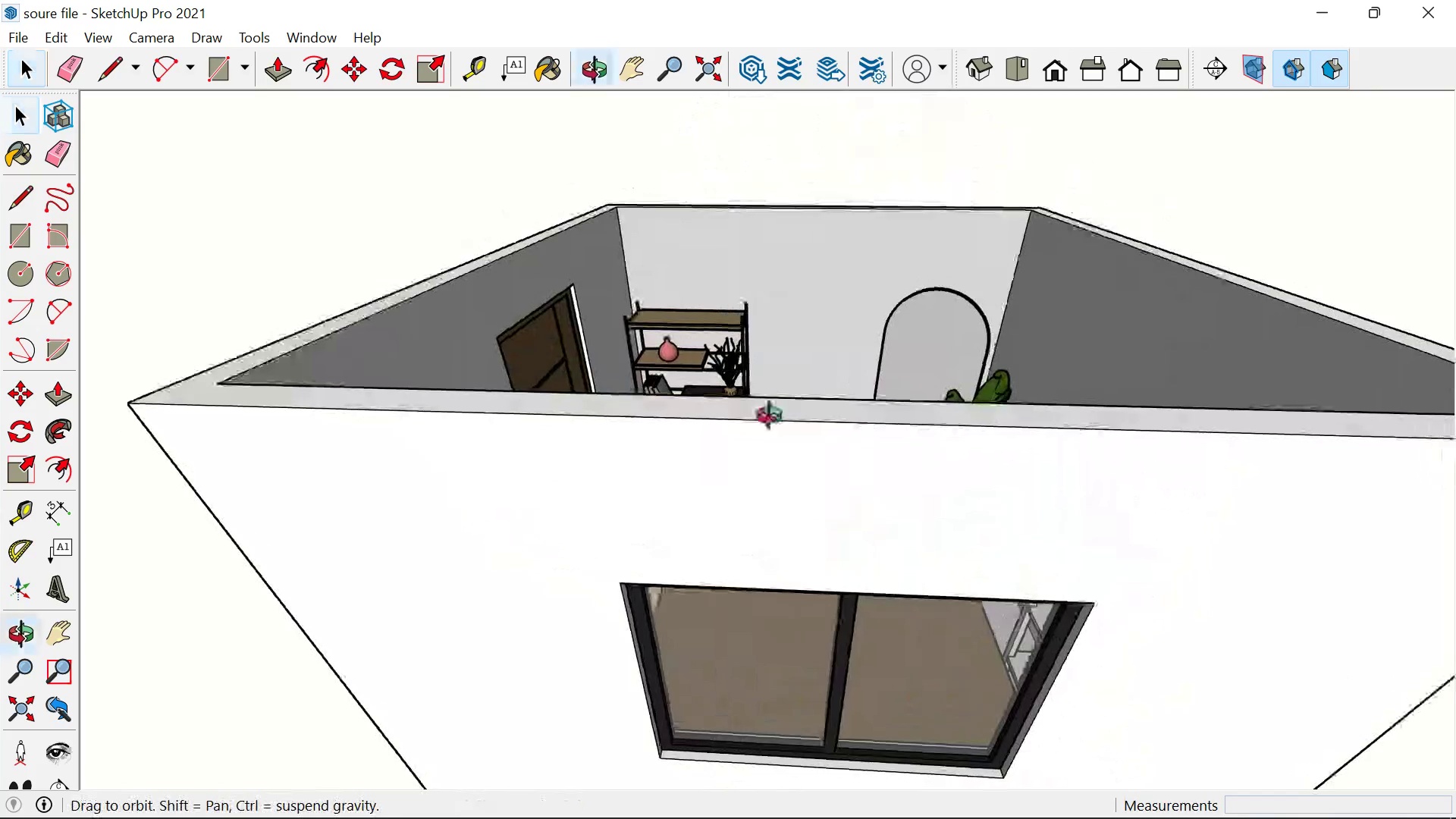 
scroll: coordinate [839, 304], scroll_direction: up, amount: 6.0
 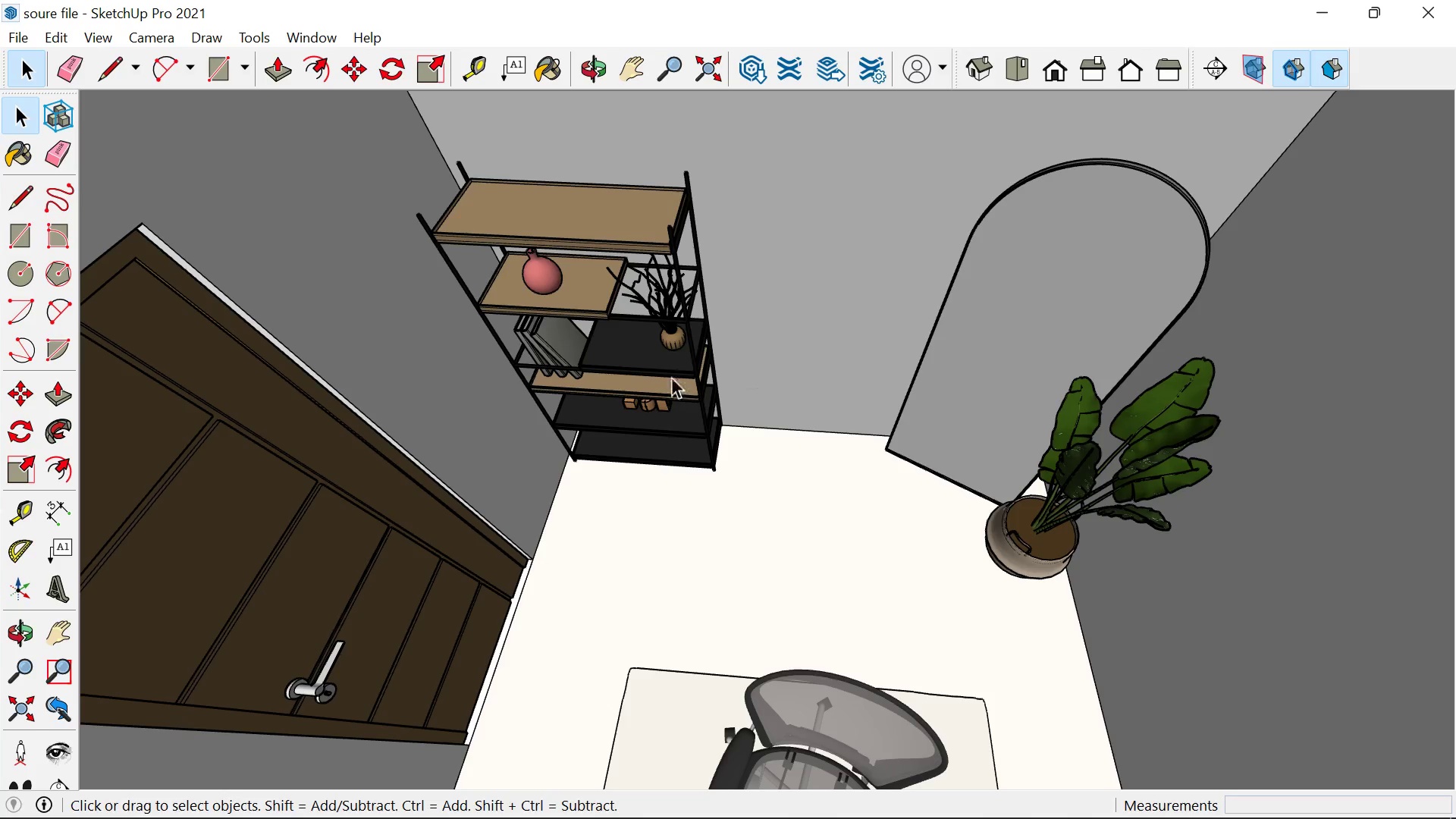 
left_click([671, 377])
 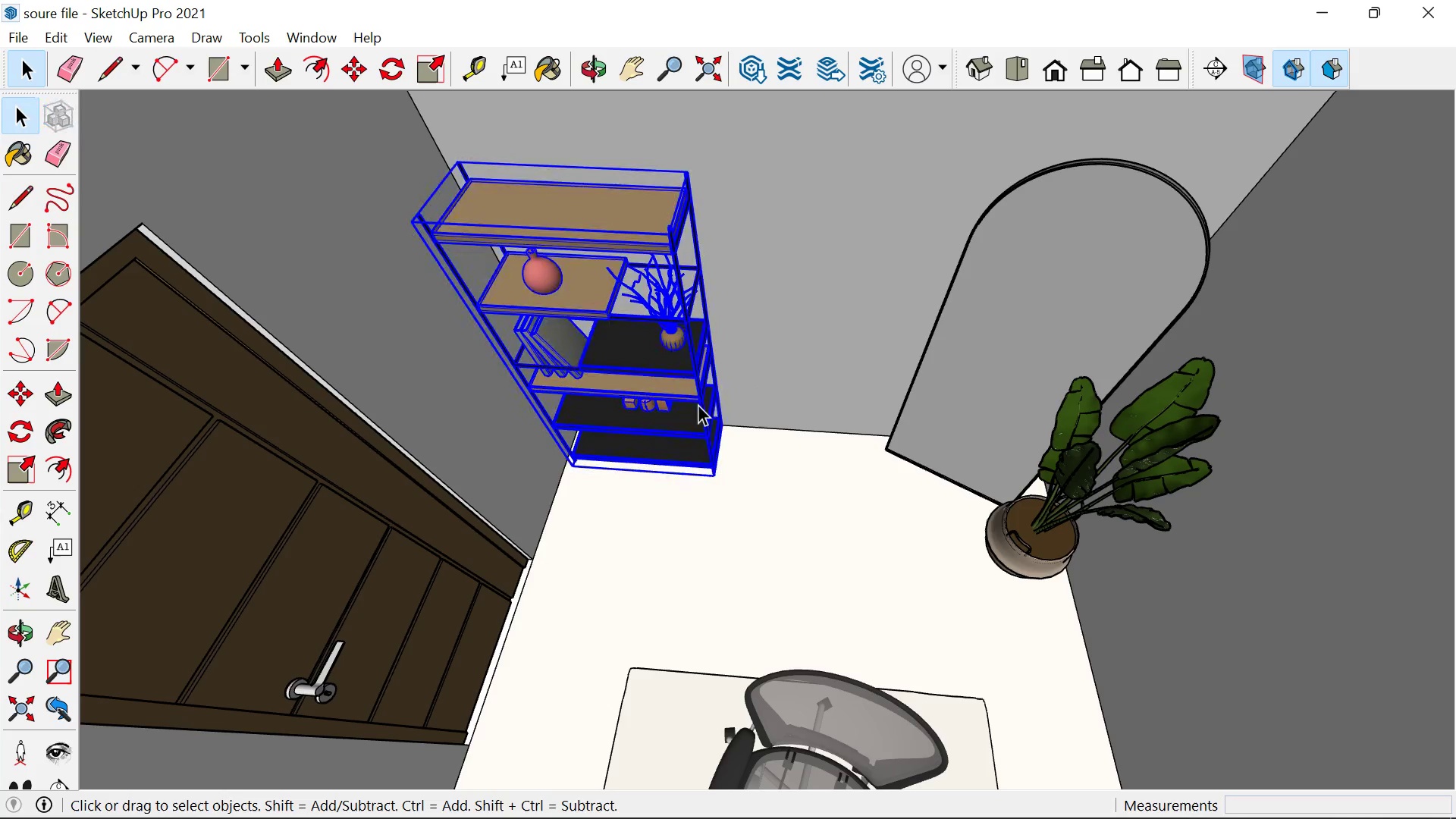 
key(M)
 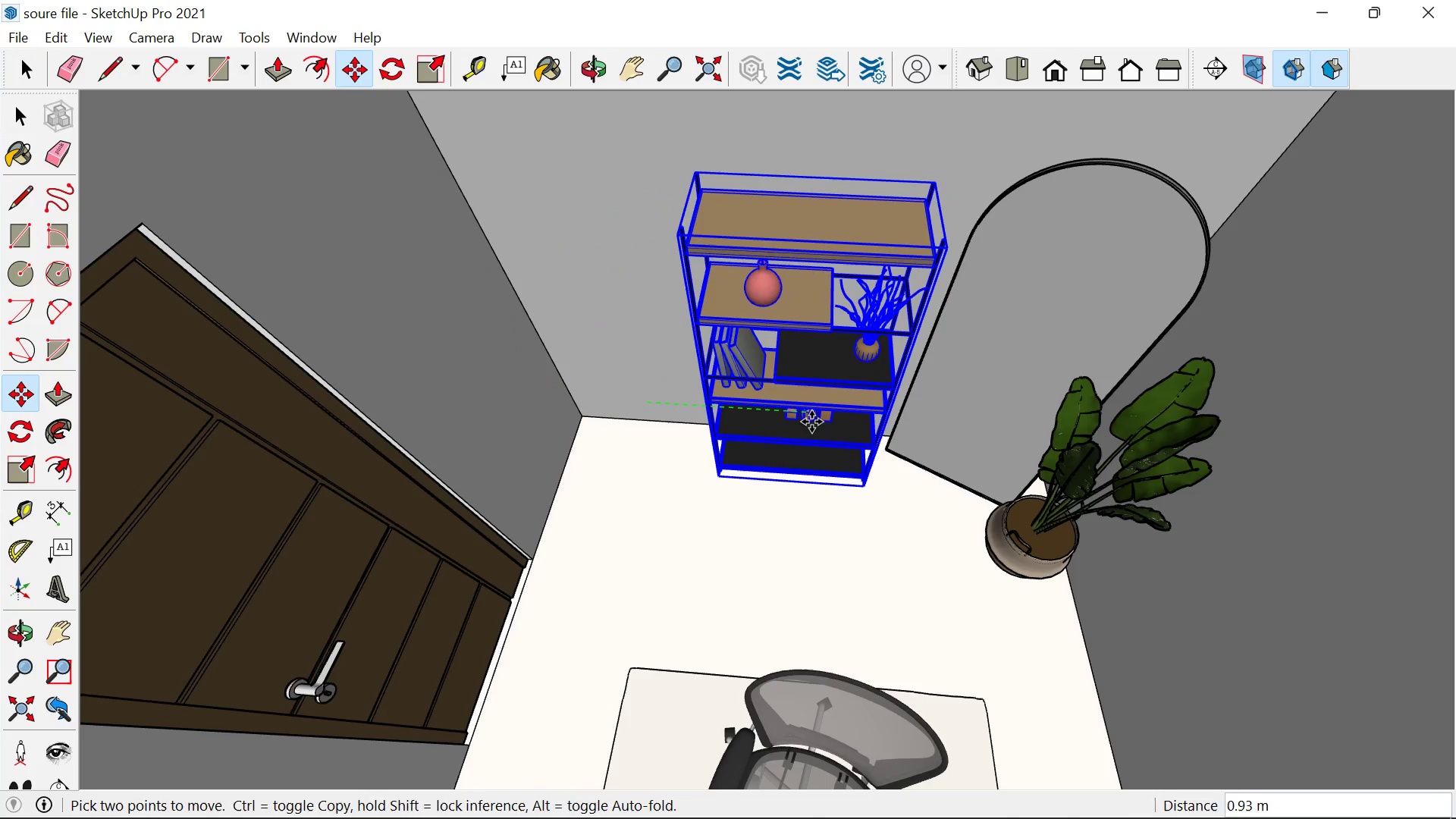 
wait(5.86)
 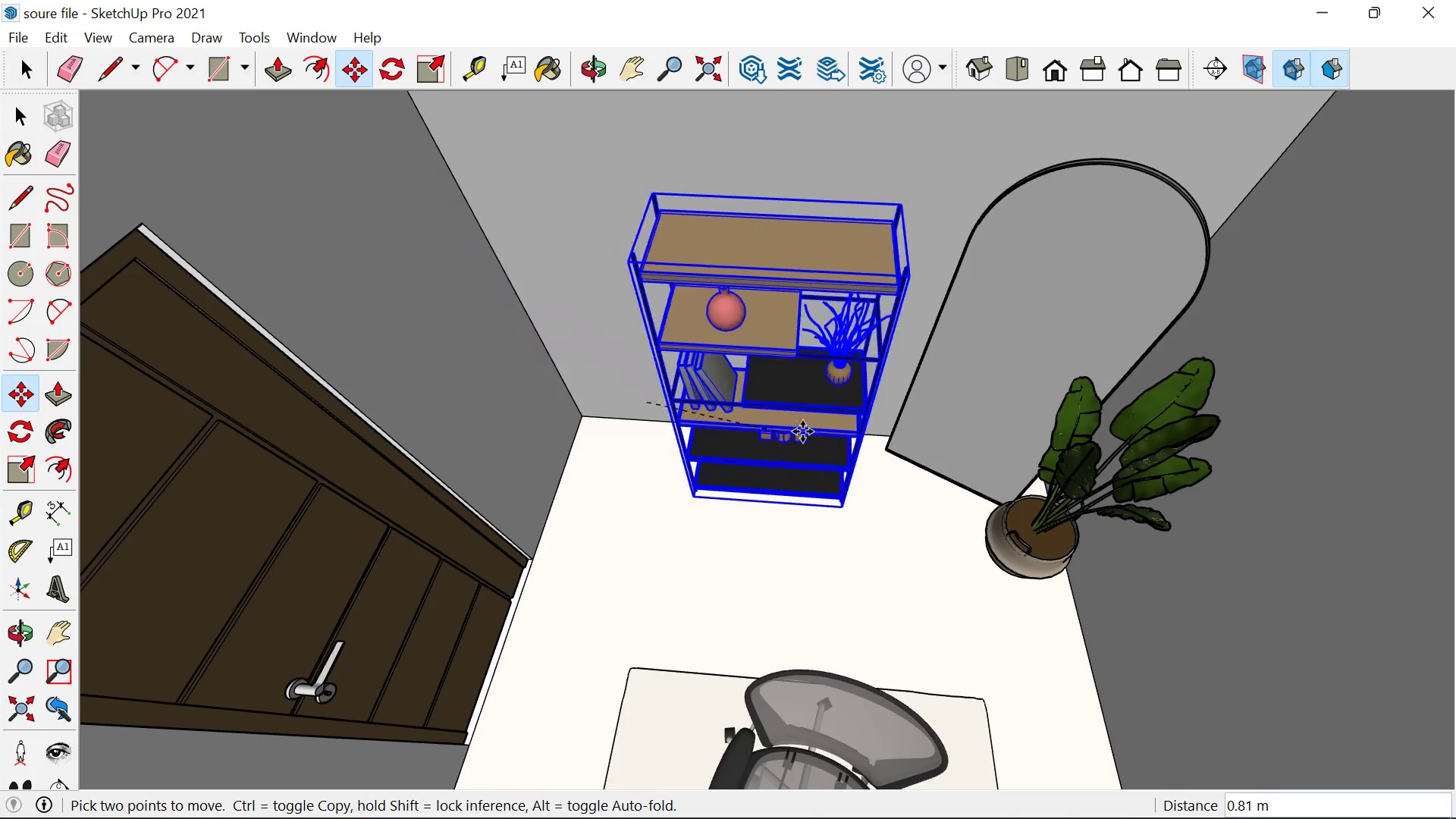 
key(Space)
 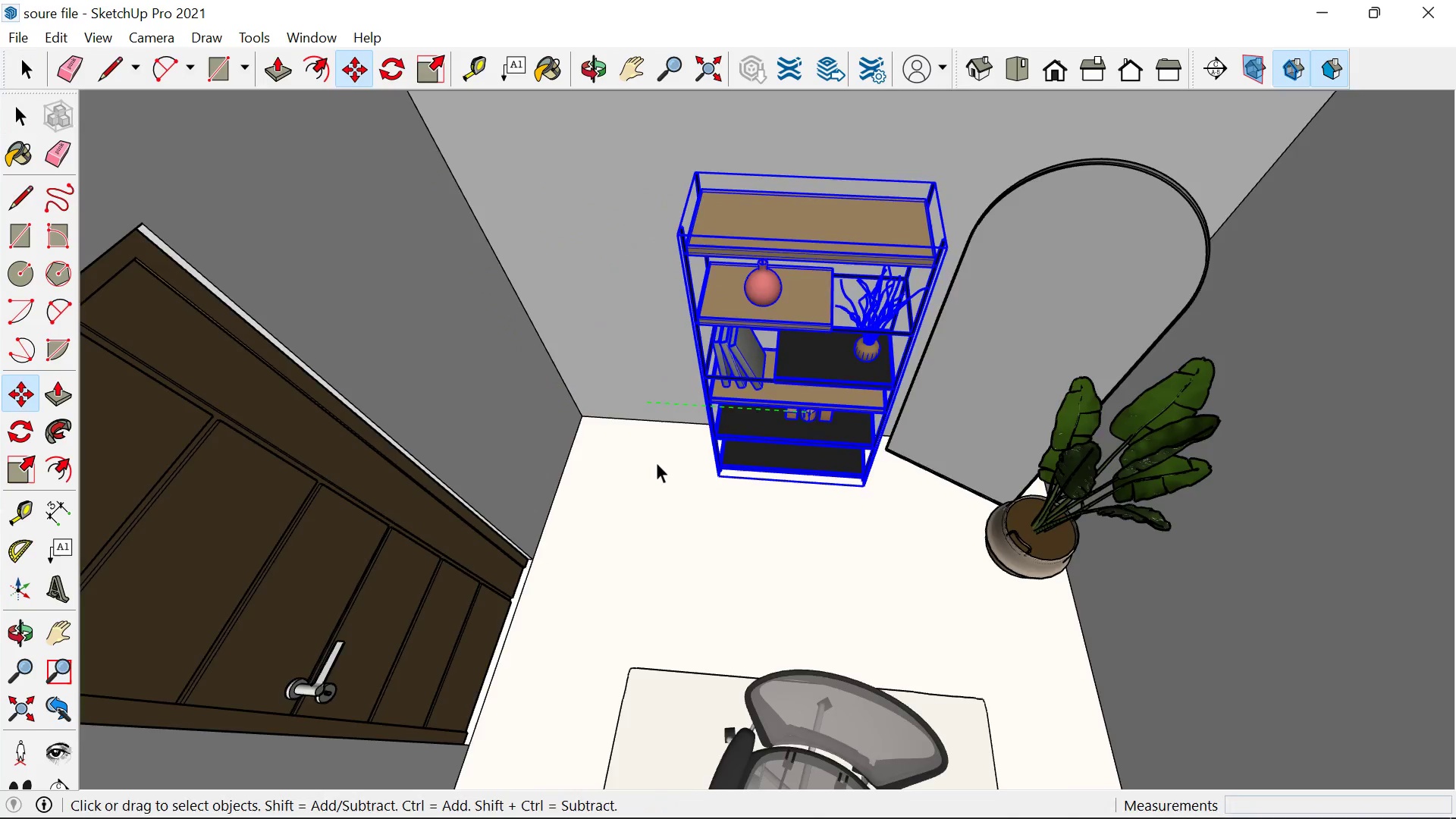 
scroll: coordinate [682, 453], scroll_direction: down, amount: 9.0
 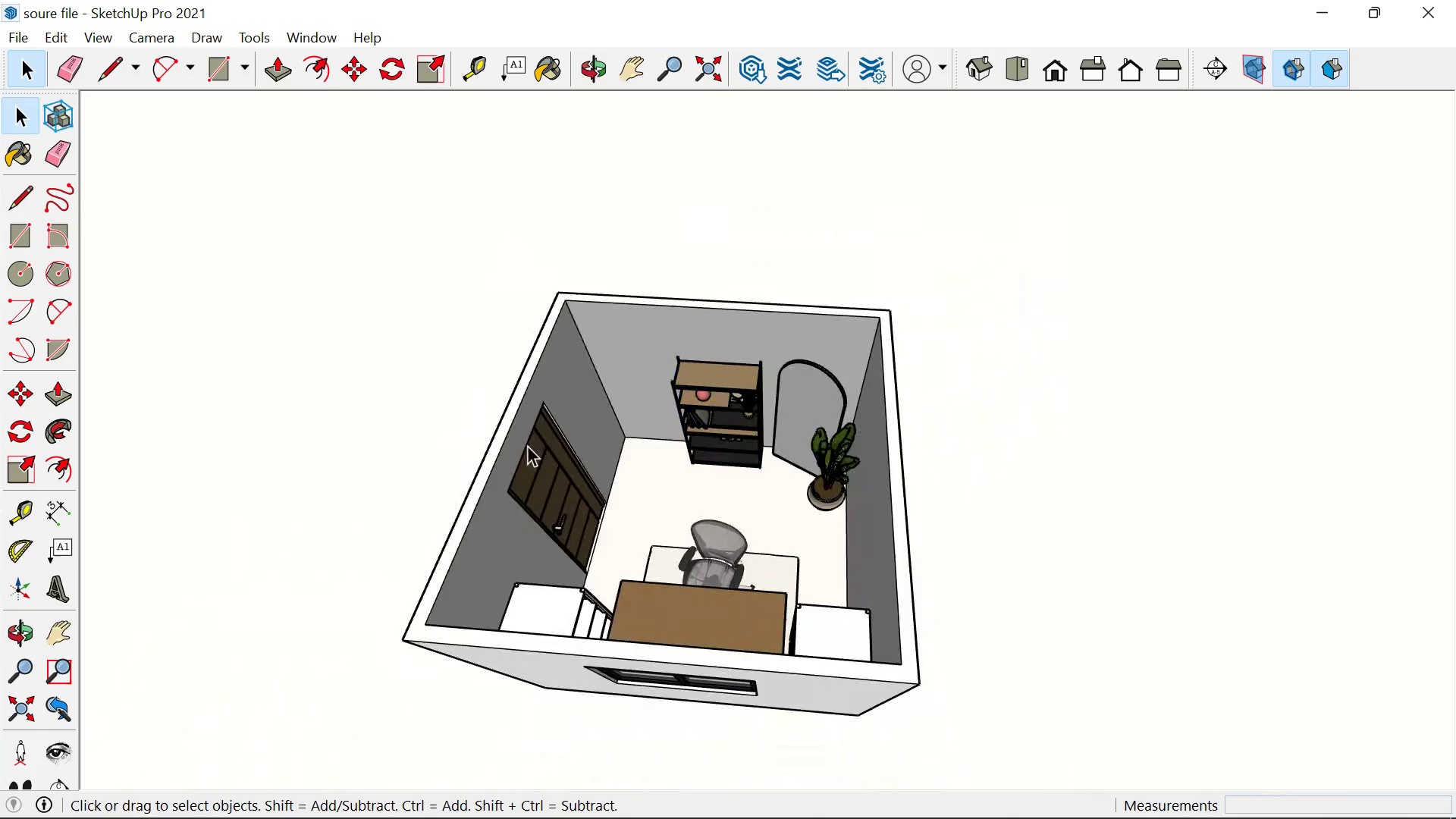 
scroll: coordinate [620, 463], scroll_direction: up, amount: 10.0
 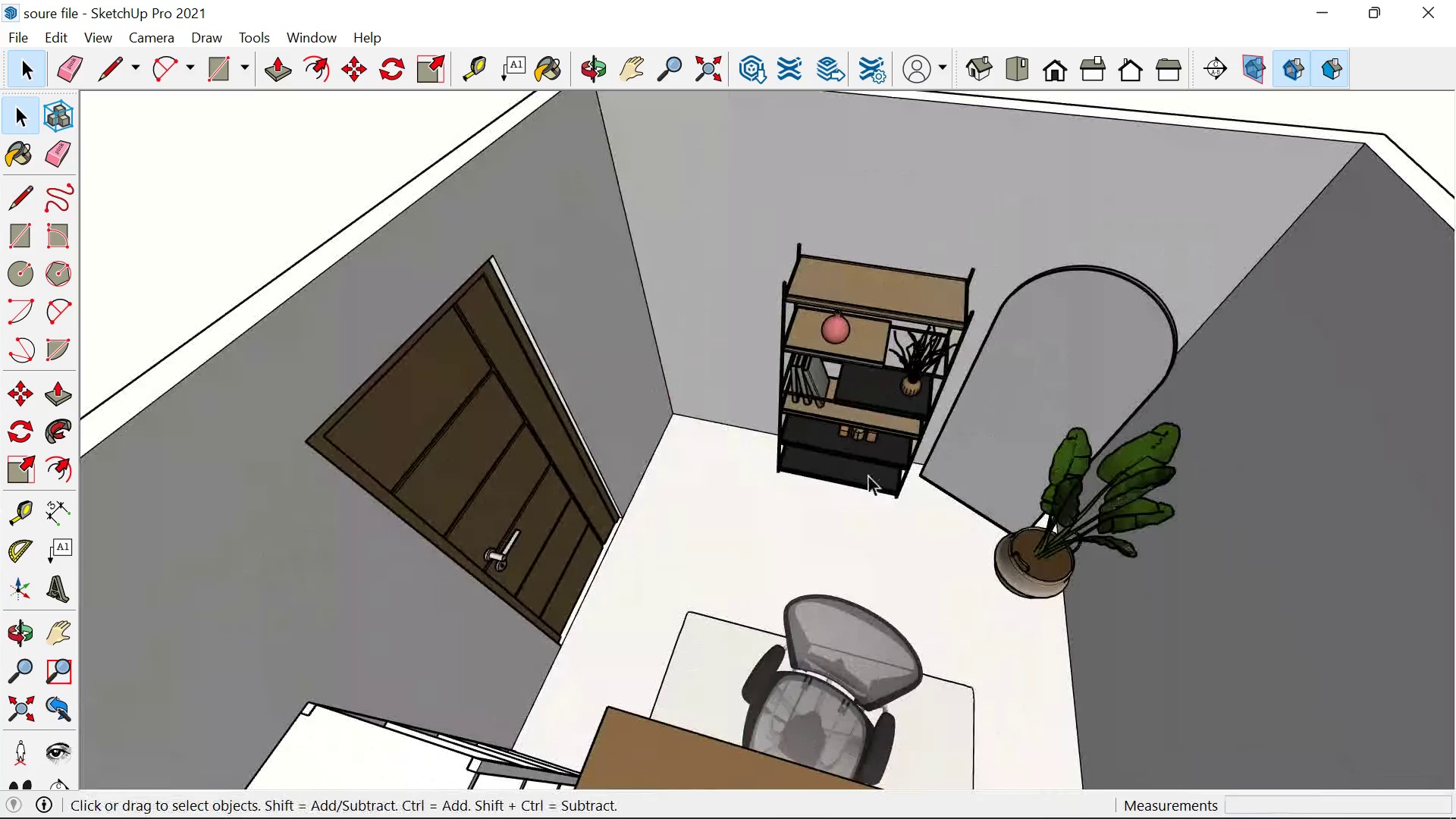 
left_click([868, 475])
 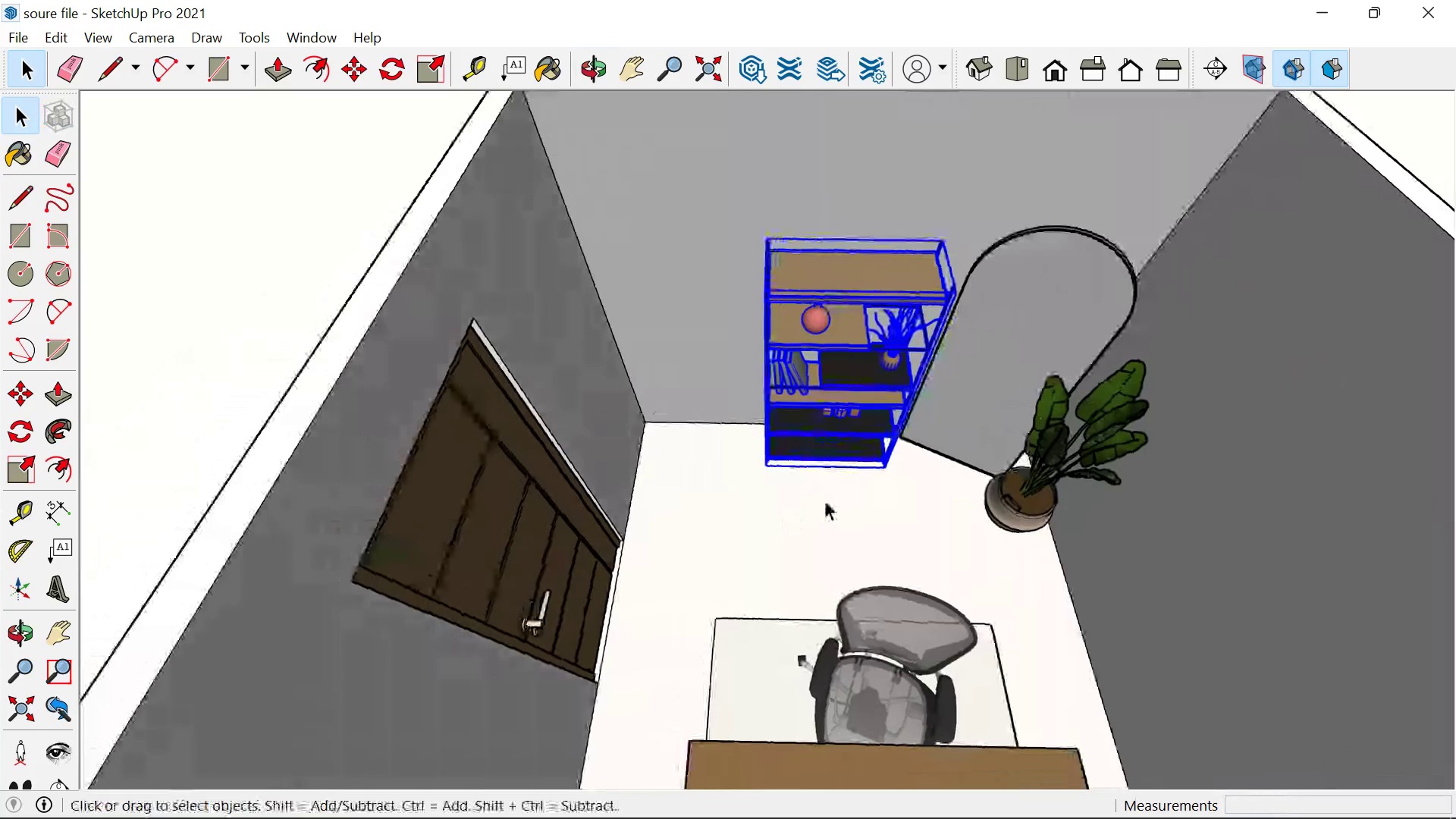 
scroll: coordinate [883, 460], scroll_direction: up, amount: 4.0
 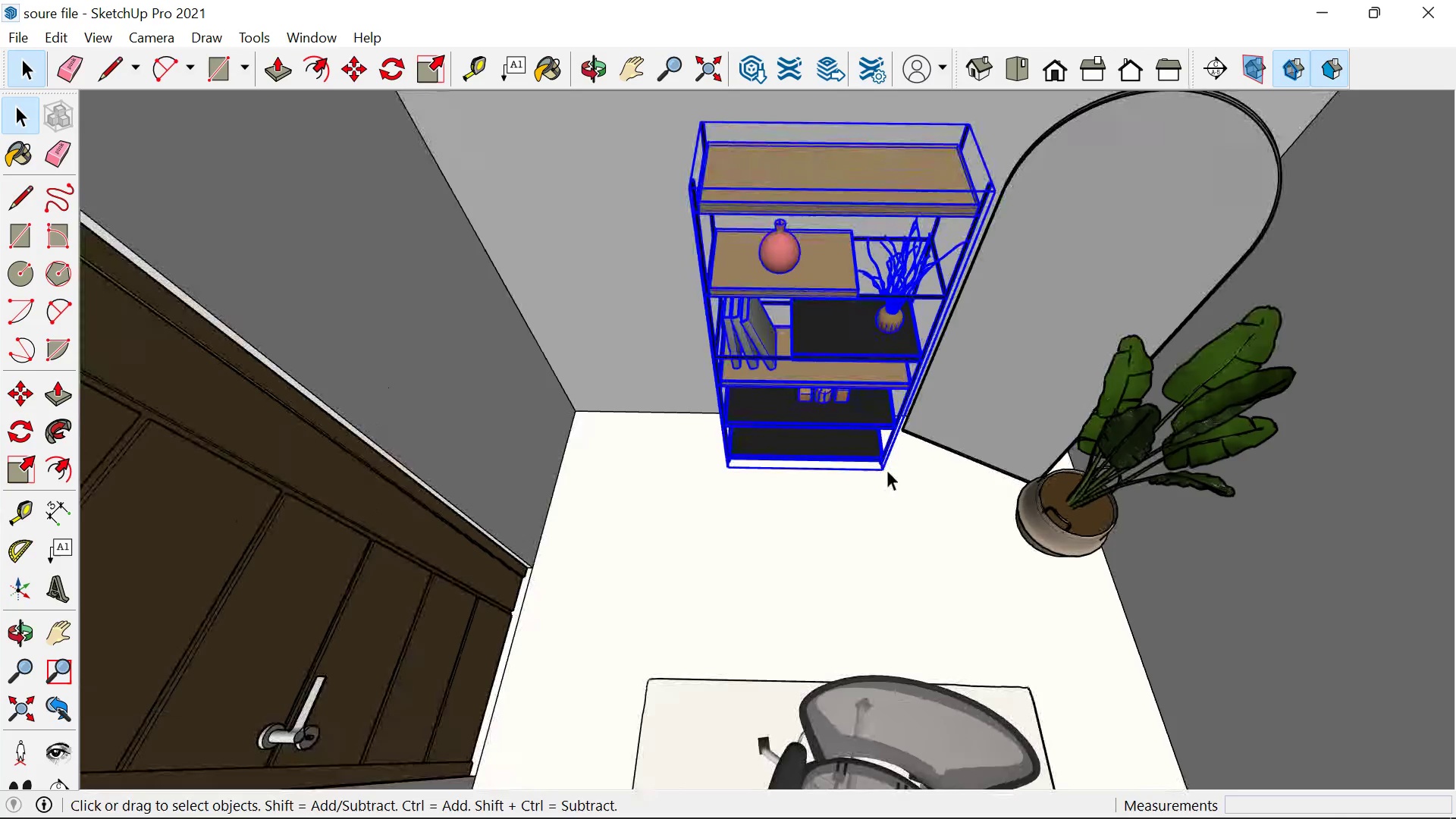 
key(M)
 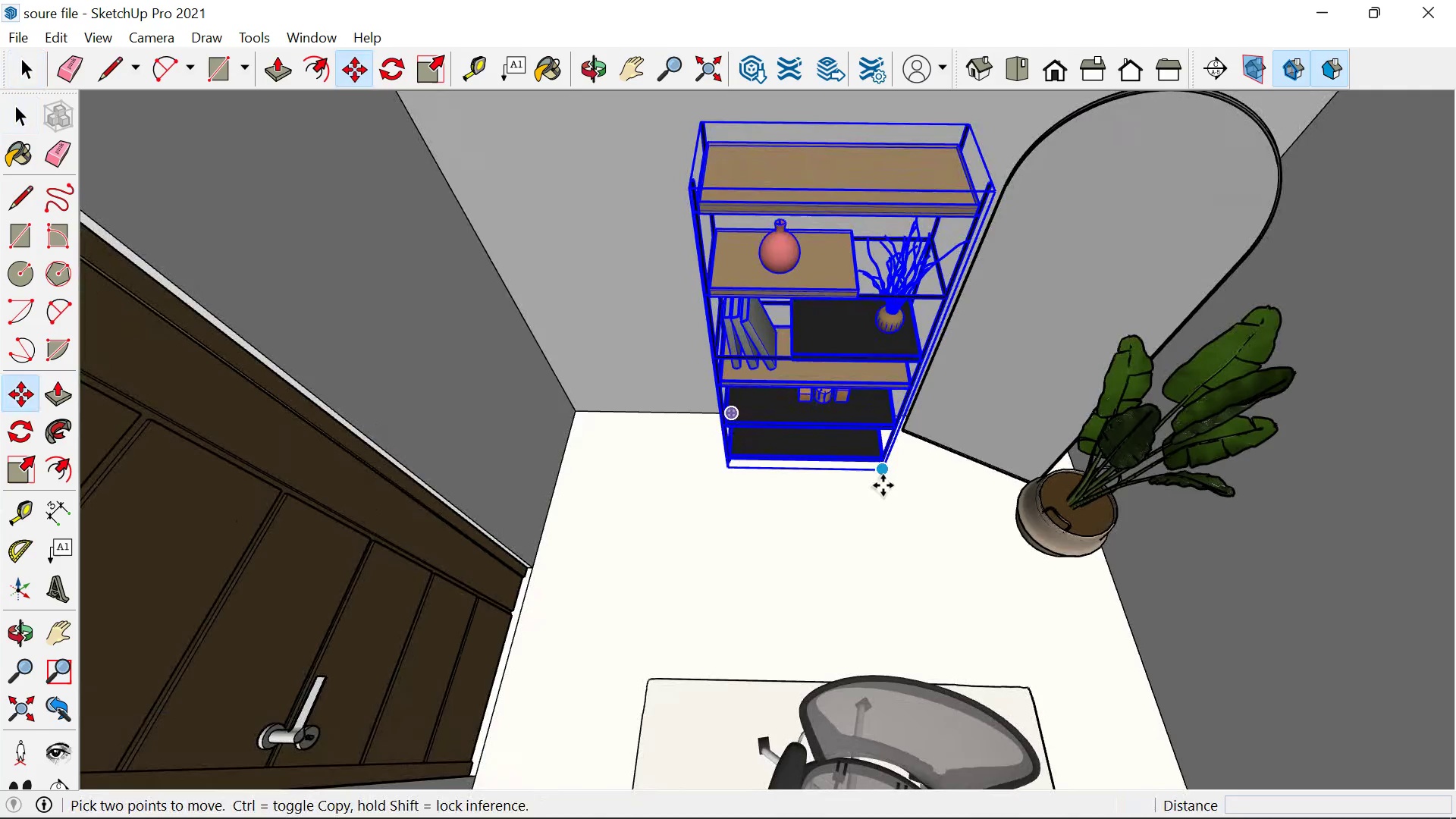 
key(Control+ControlLeft)
 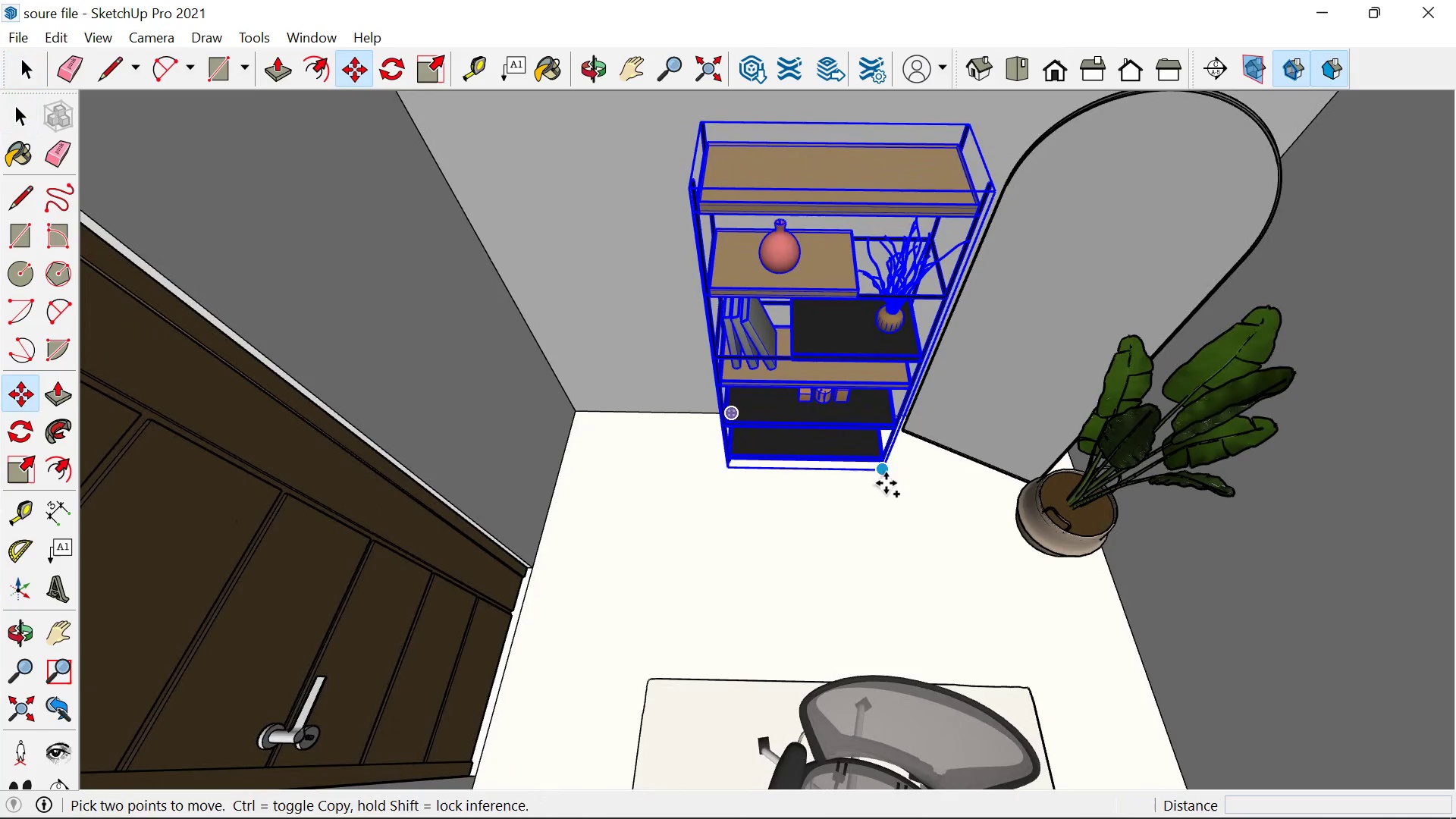 
left_click([886, 483])
 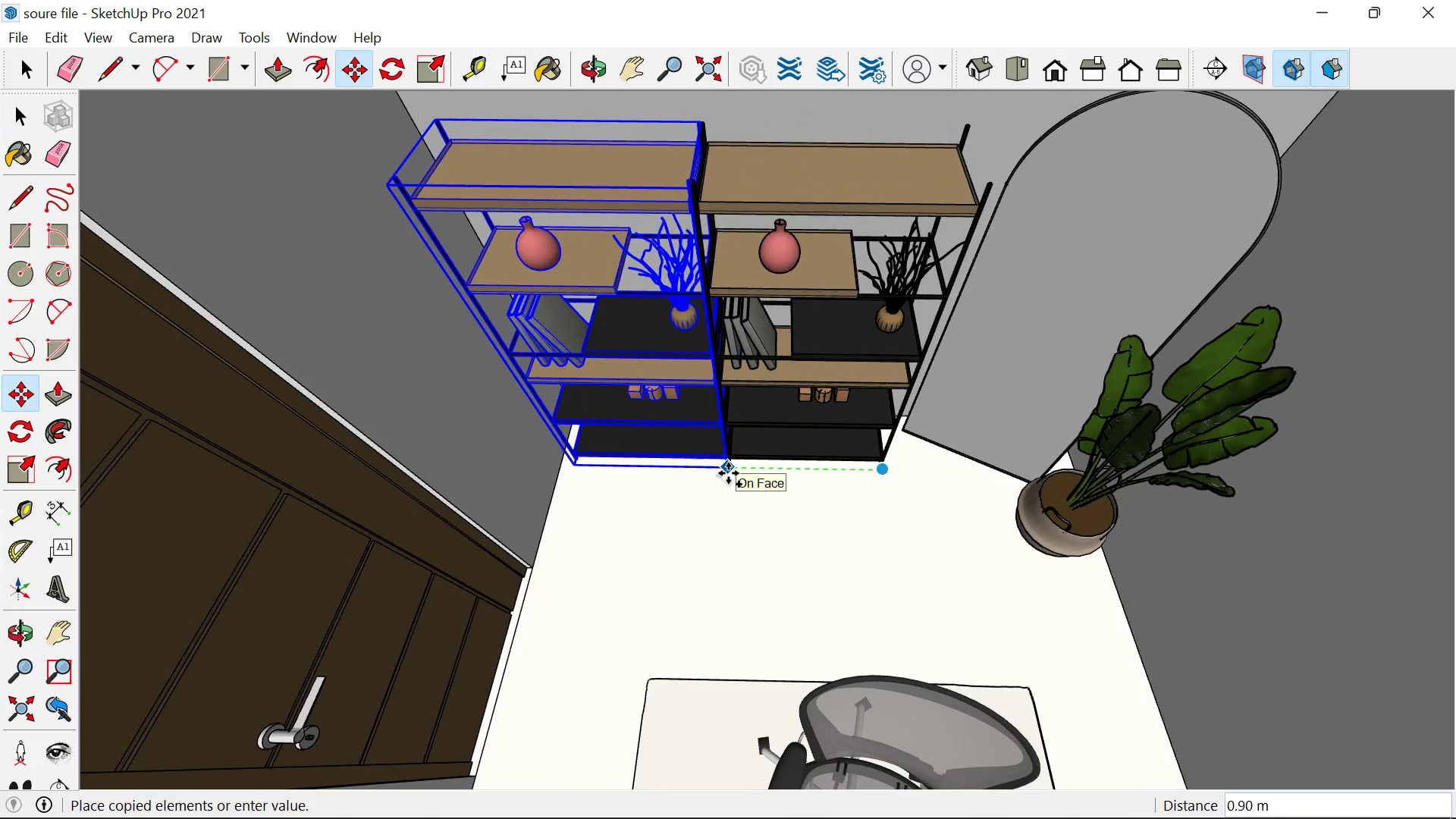 
left_click([728, 473])
 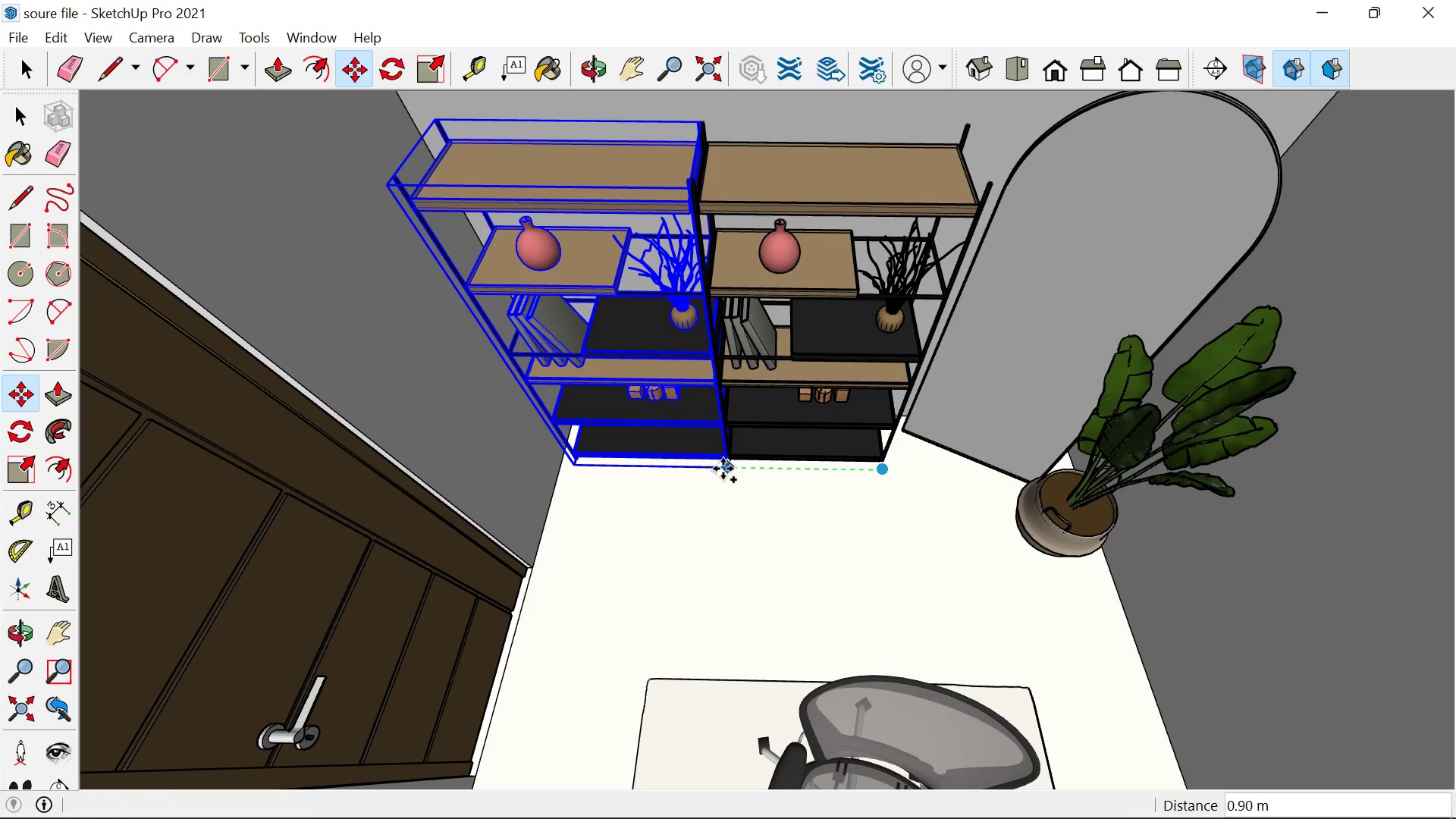 
key(Space)
 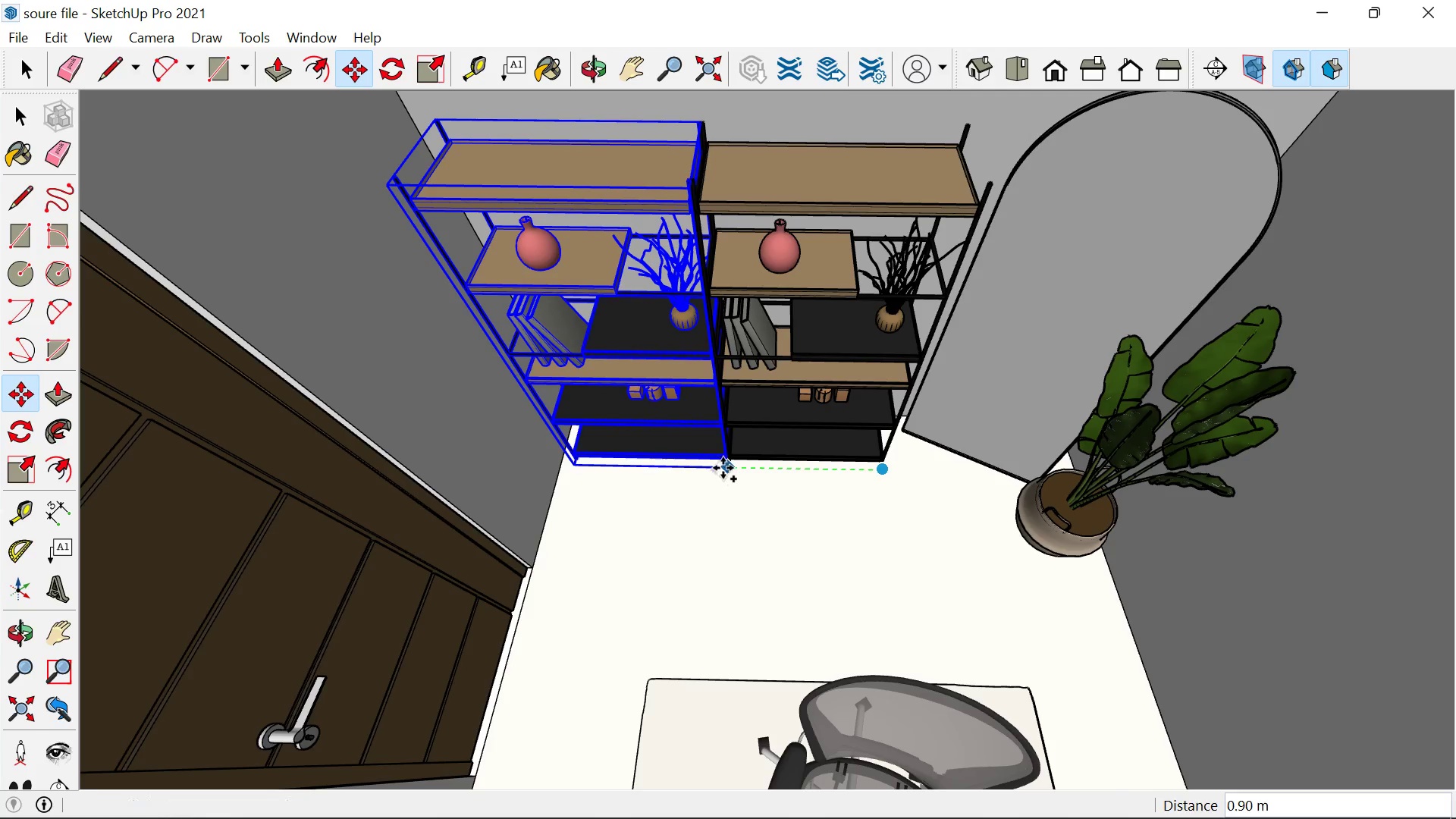 
scroll: coordinate [739, 460], scroll_direction: down, amount: 11.0
 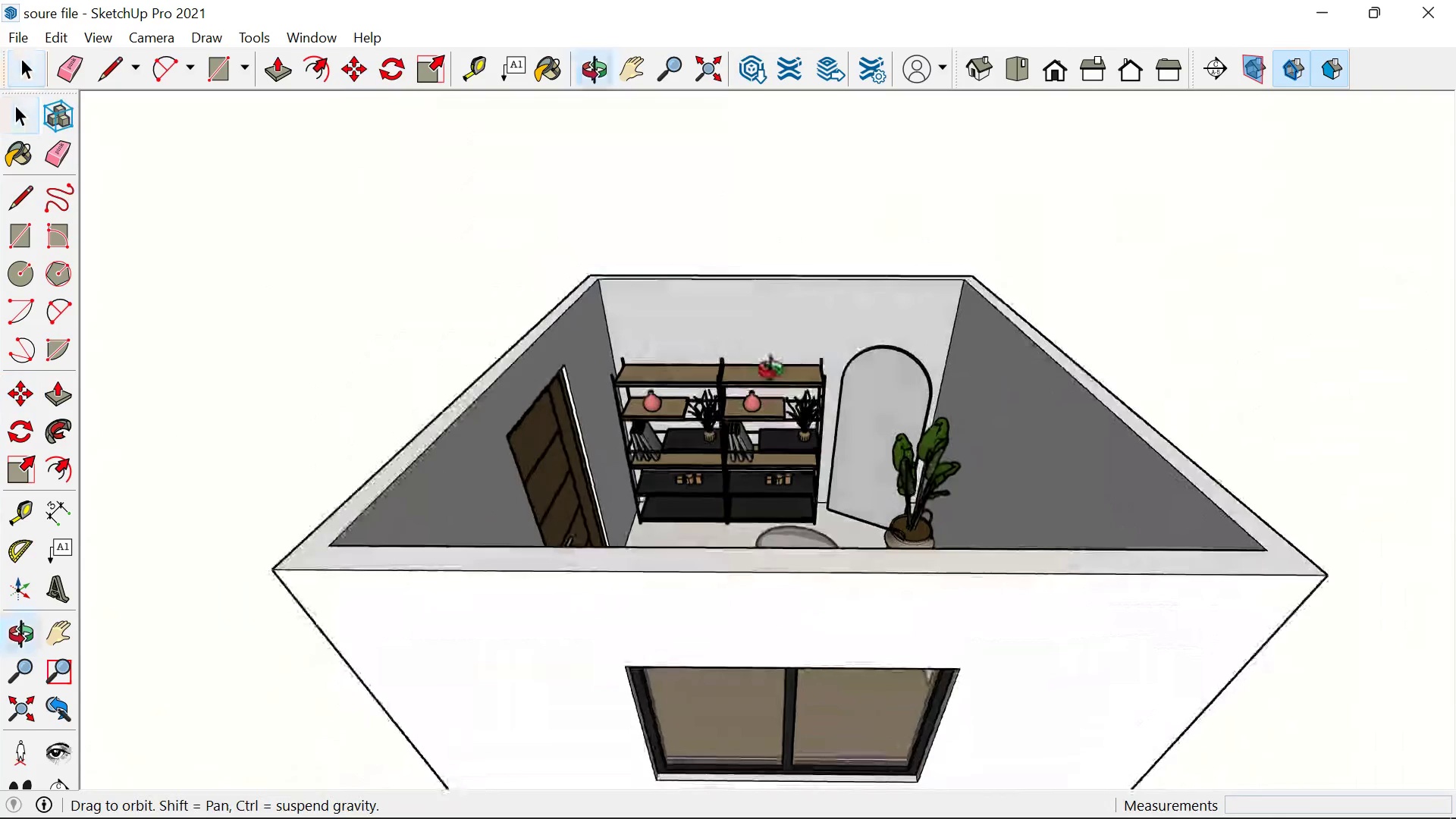 
scroll: coordinate [726, 465], scroll_direction: up, amount: 7.0
 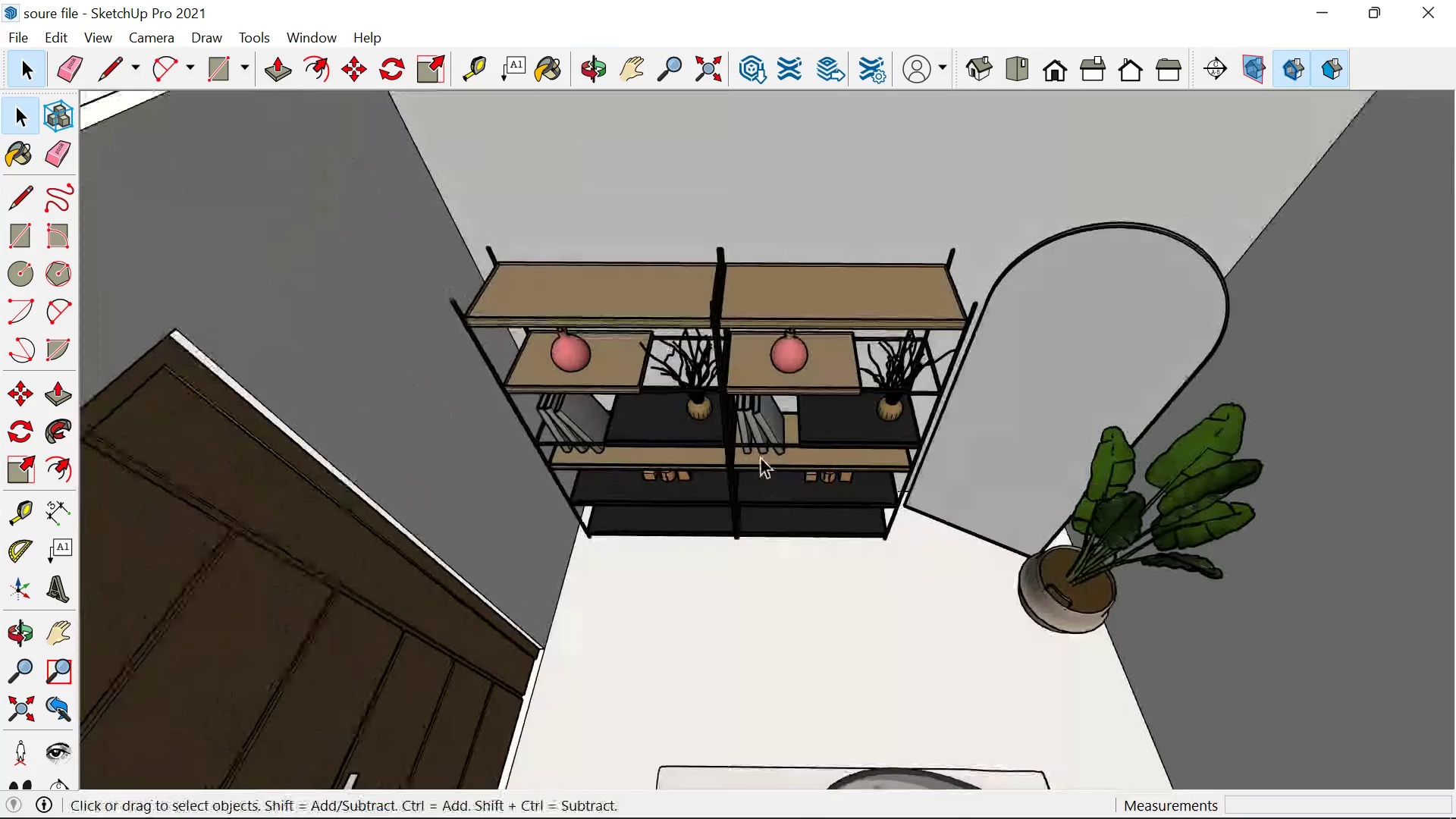 
left_click([760, 457])
 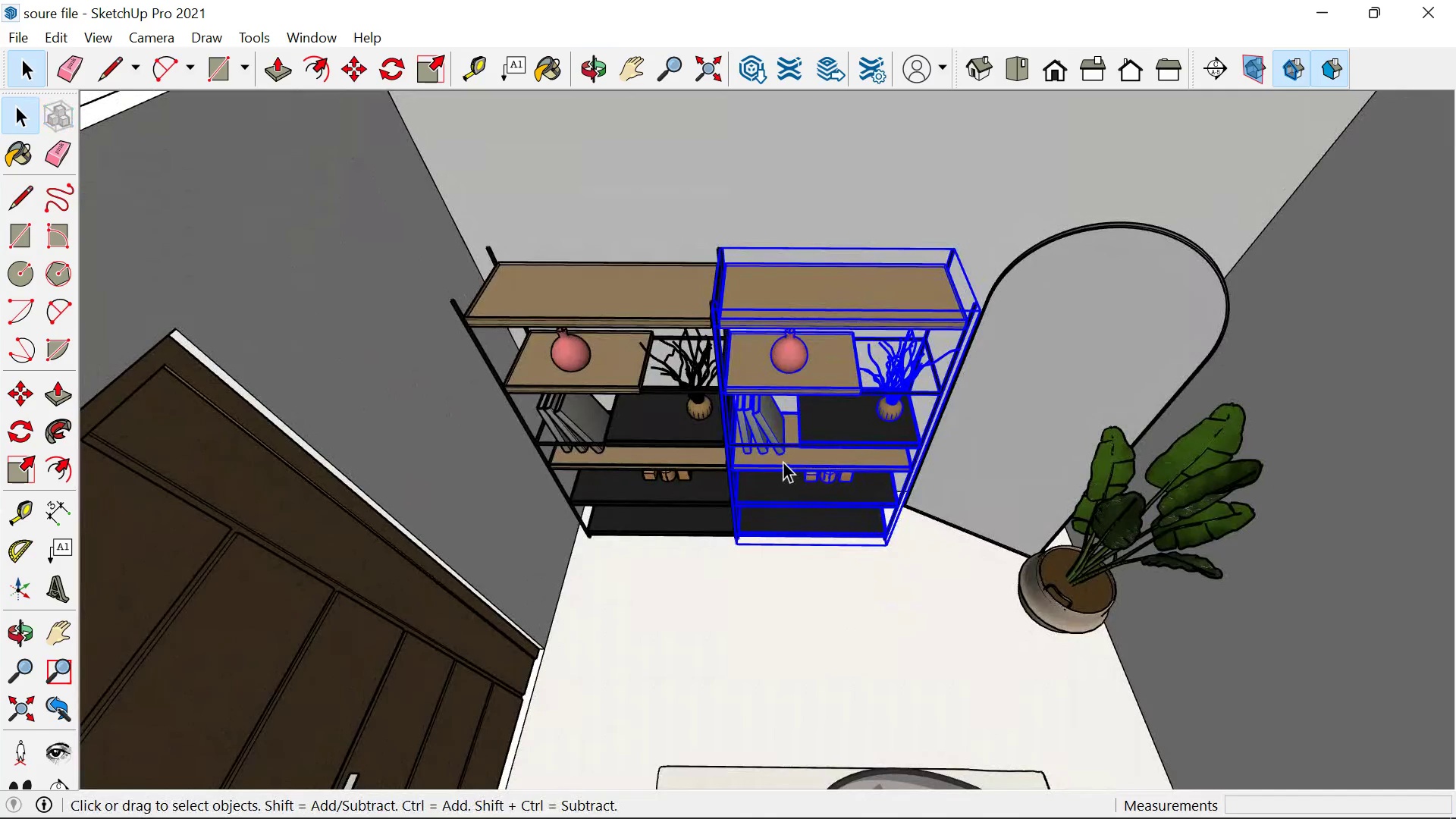 
key(Delete)
 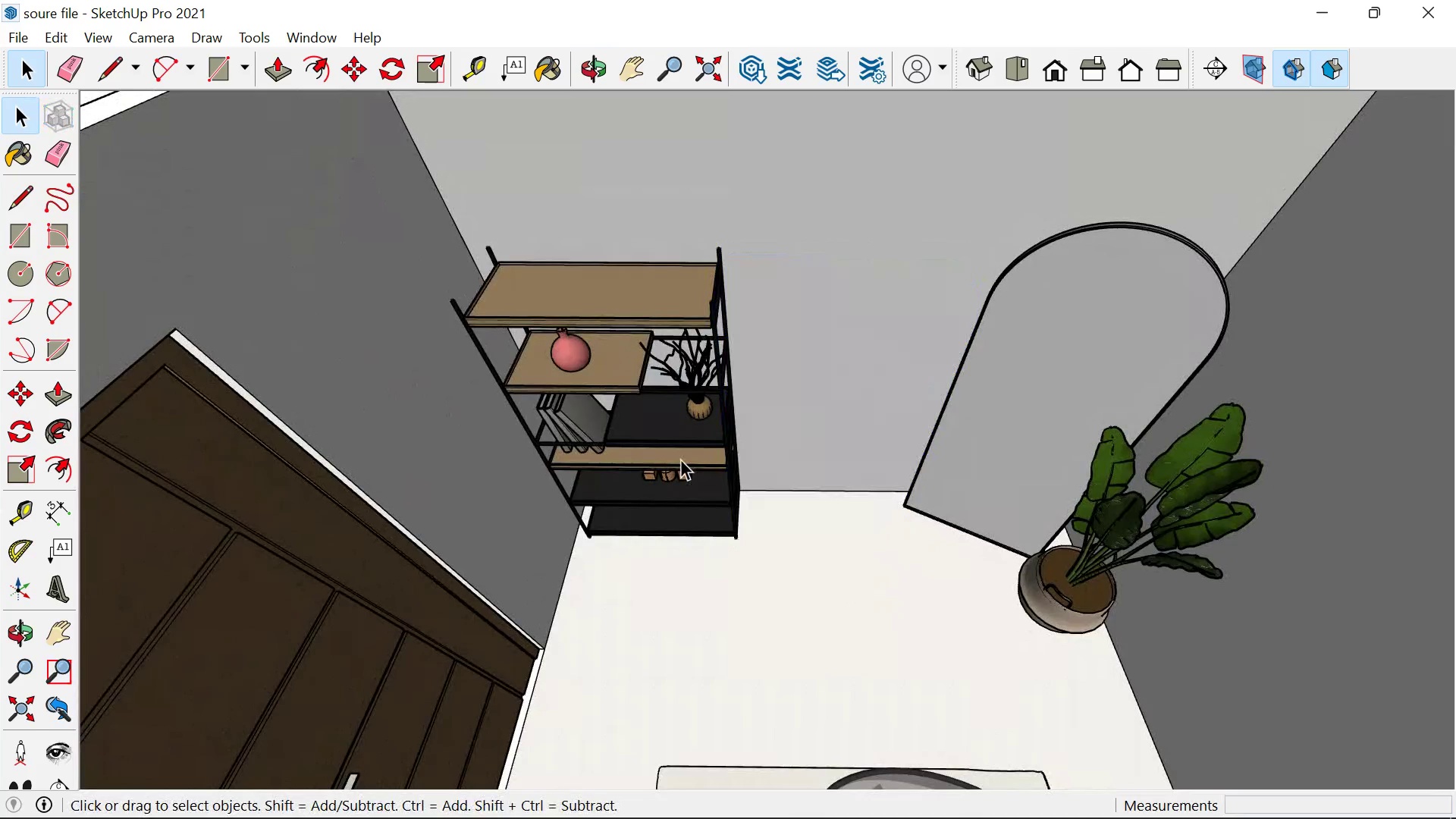 
left_click([681, 459])
 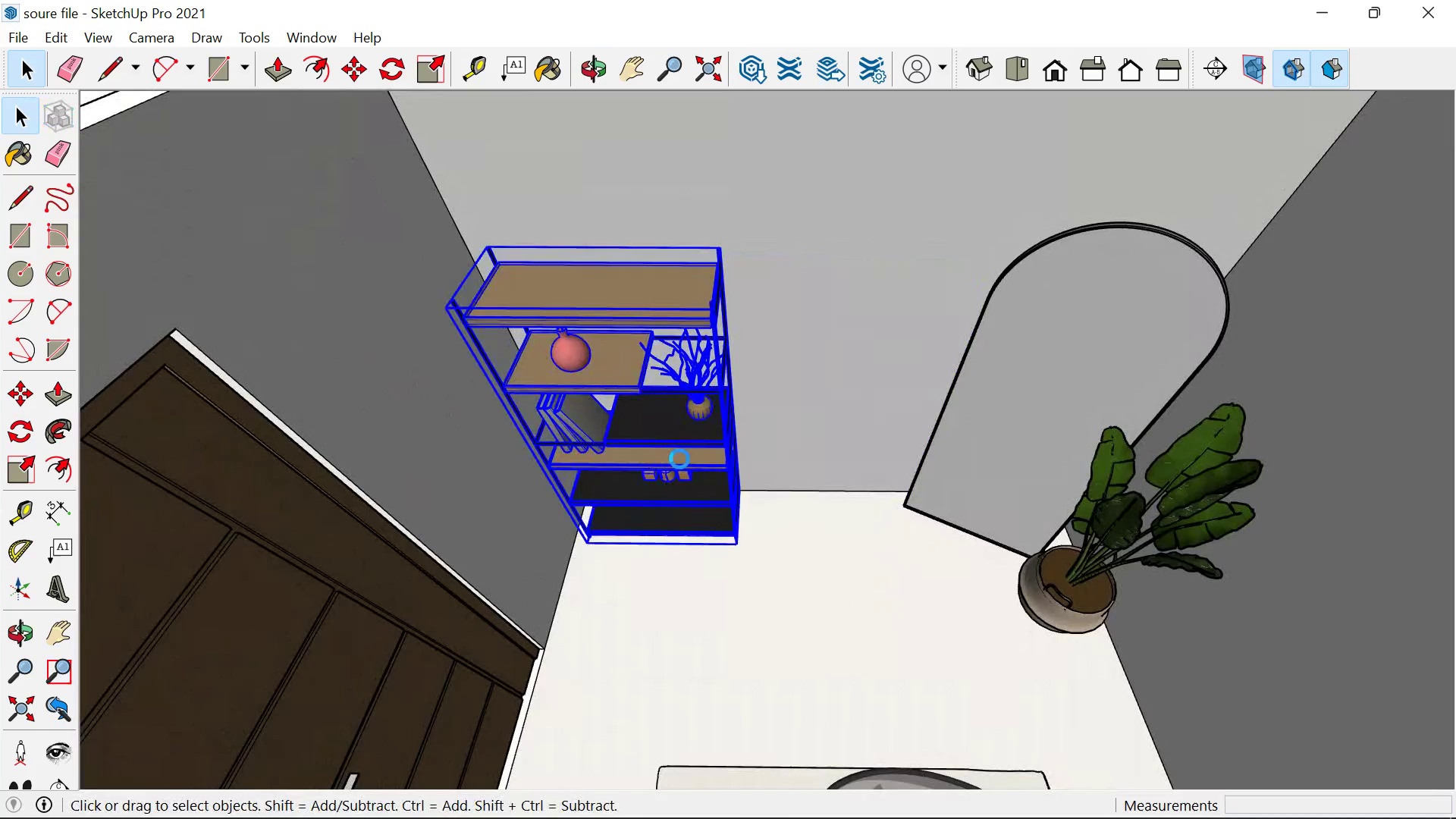 
key(Delete)
 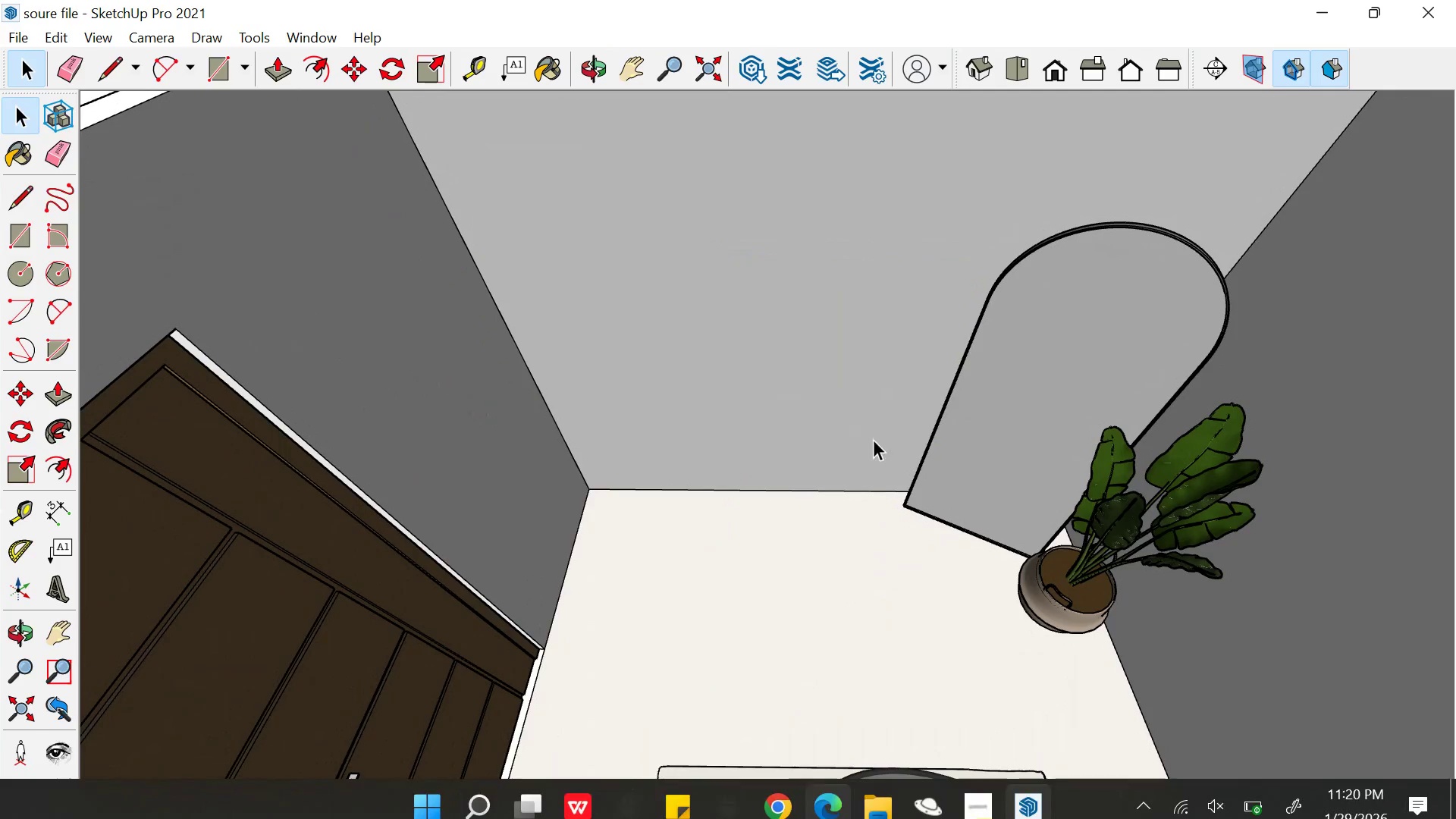 
key(Control+Z)
 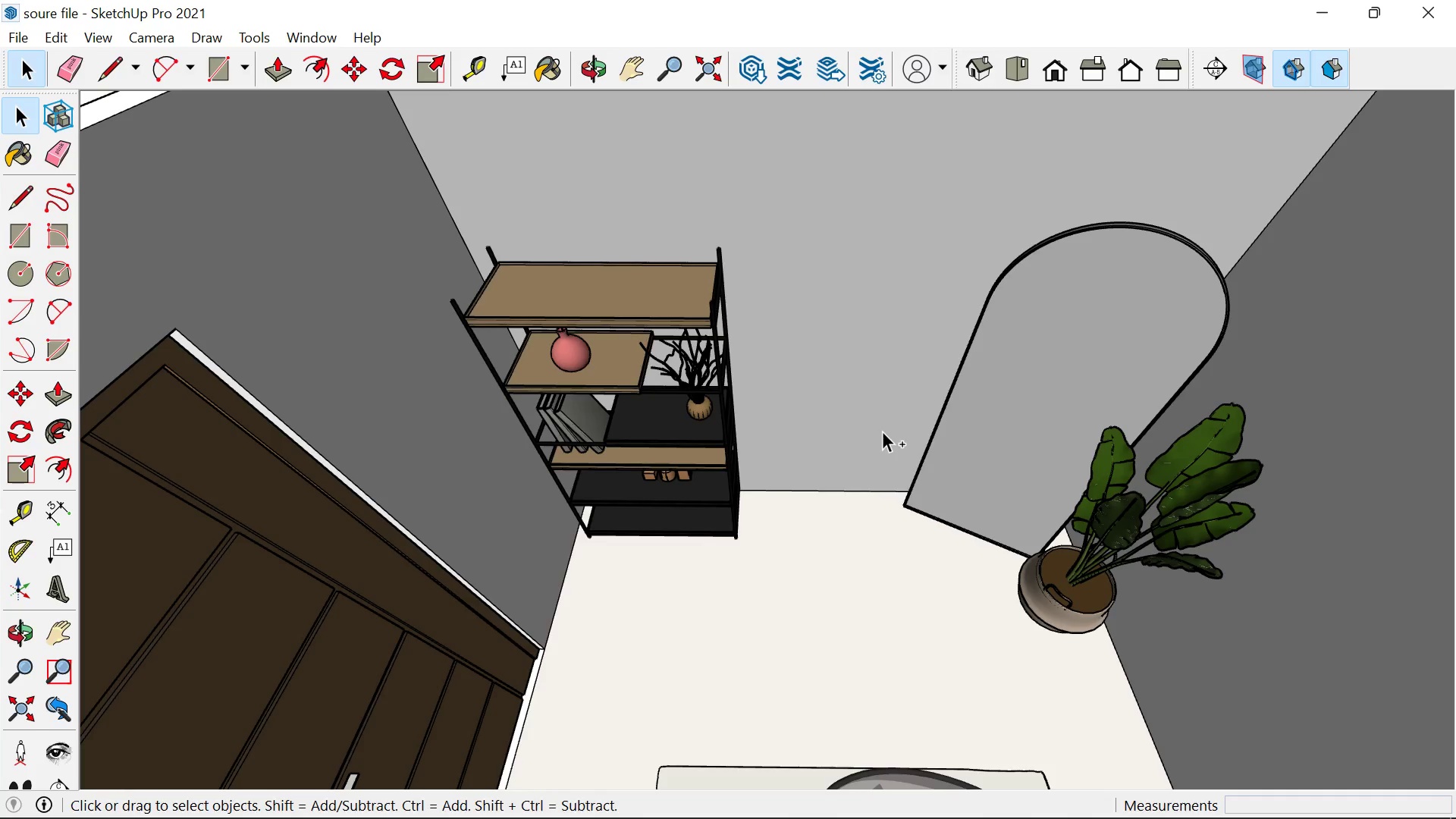 
key(Control+Z)
 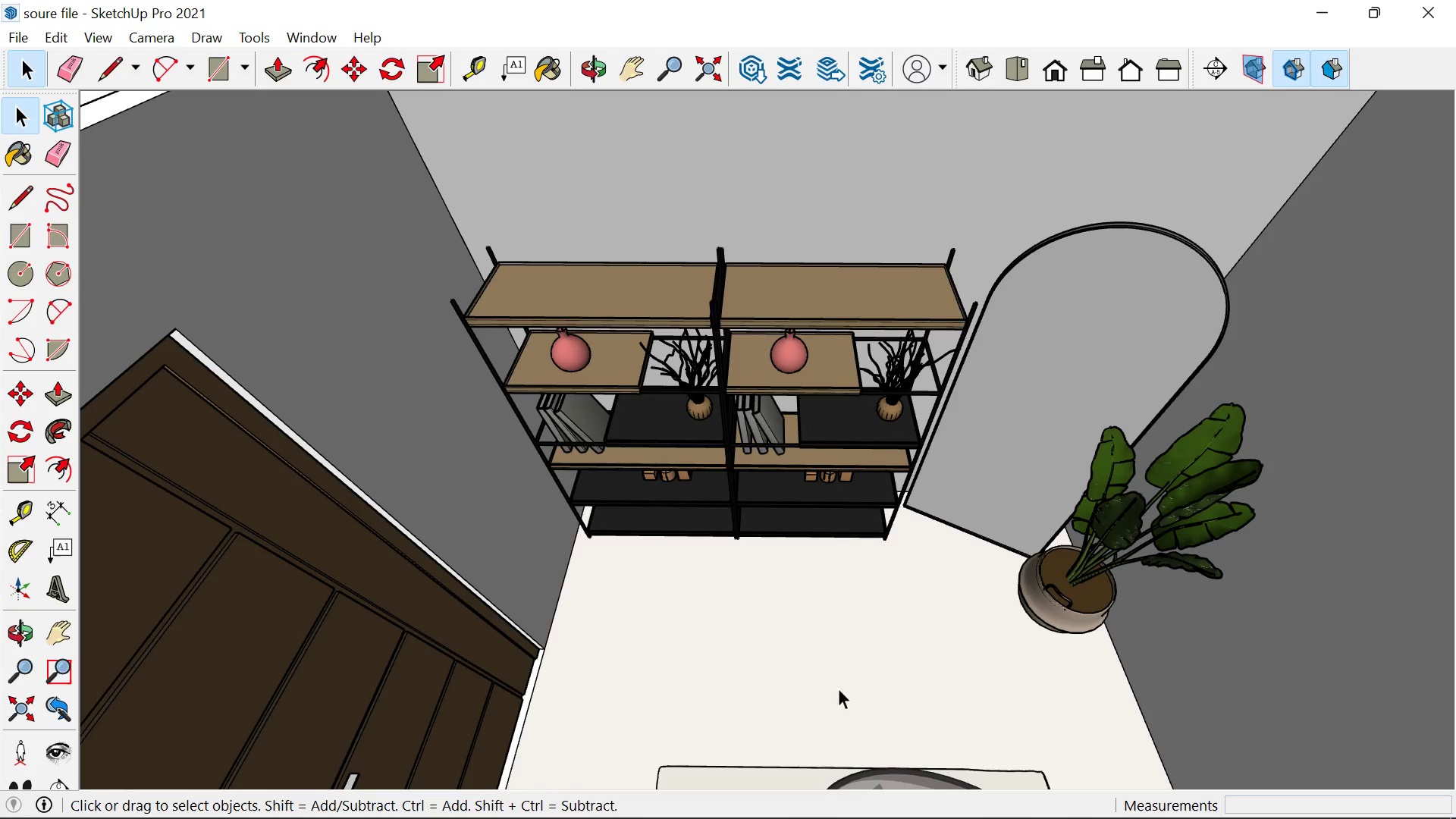 
scroll: coordinate [753, 615], scroll_direction: down, amount: 10.0
 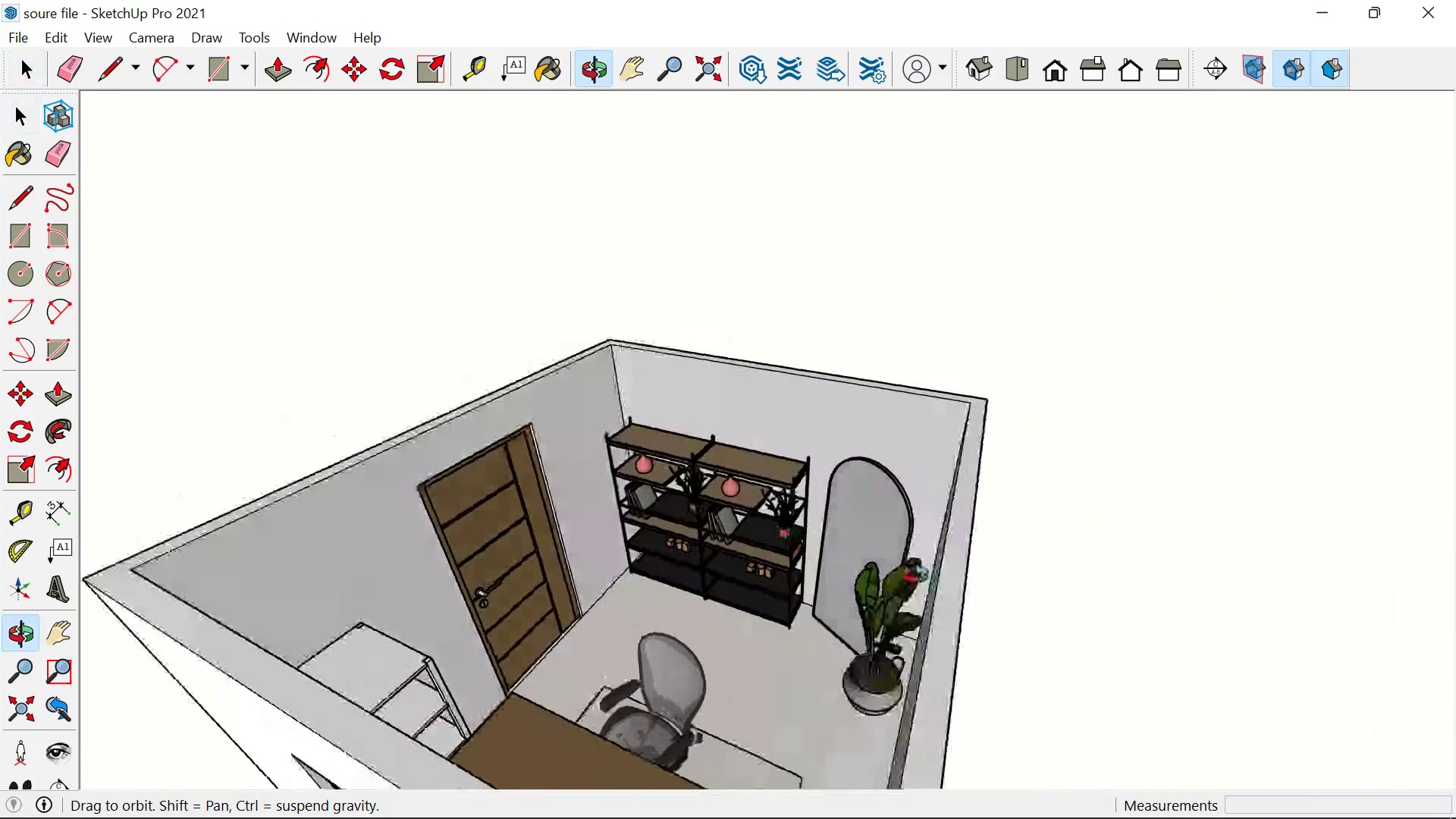 
scroll: coordinate [966, 639], scroll_direction: up, amount: 12.0
 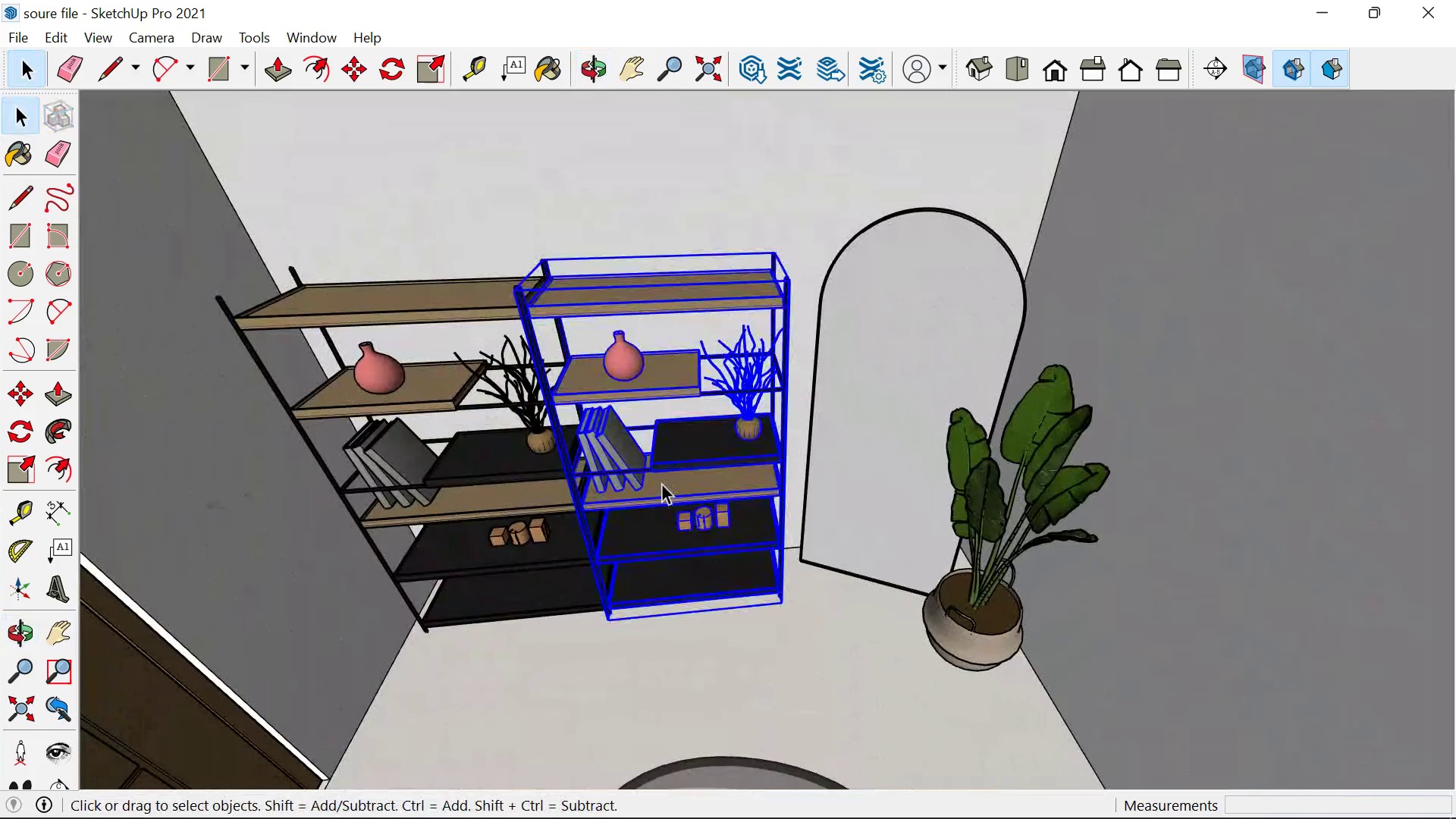 
key(Delete)
 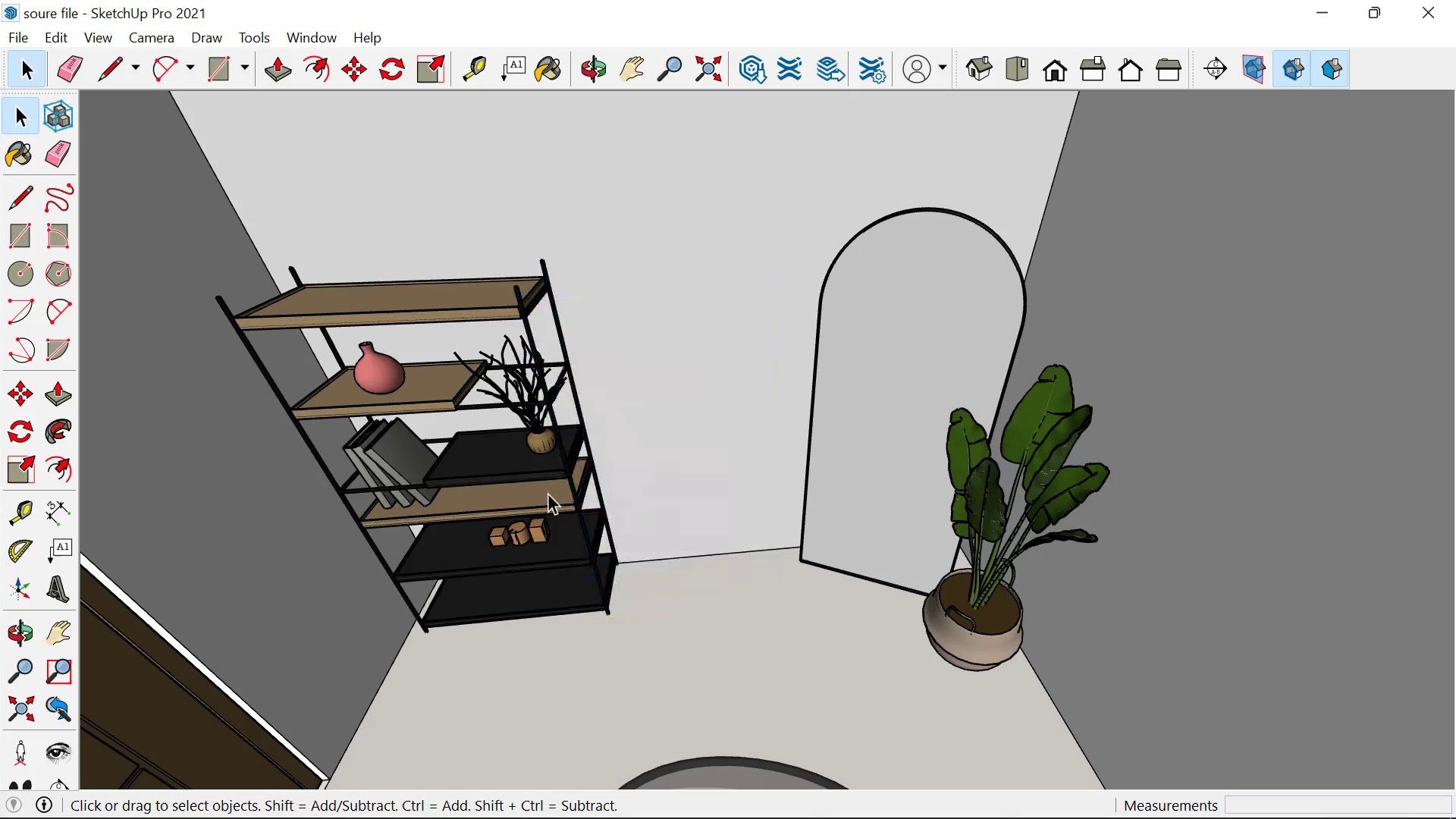 
left_click([548, 493])
 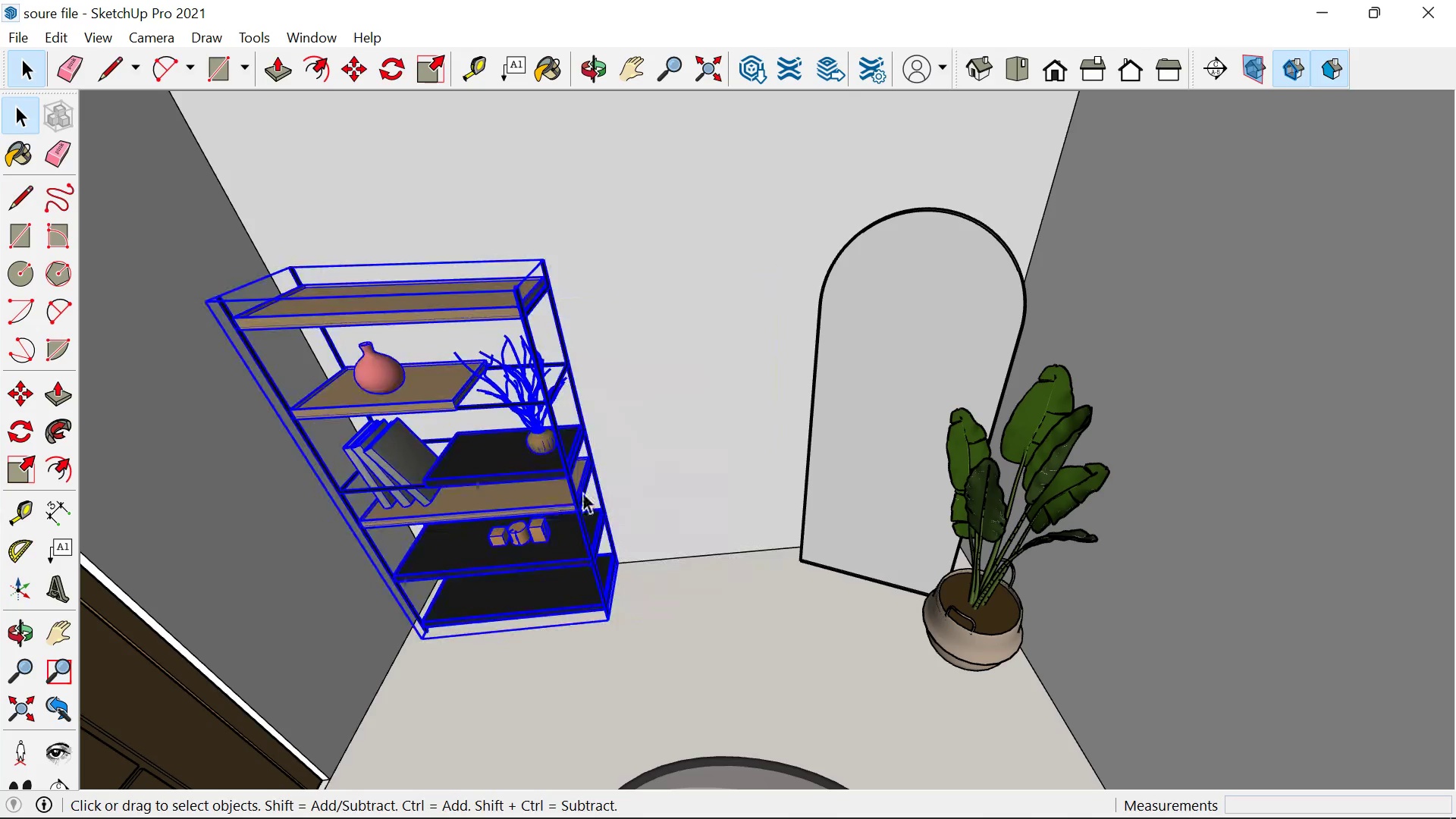 
key(Delete)
 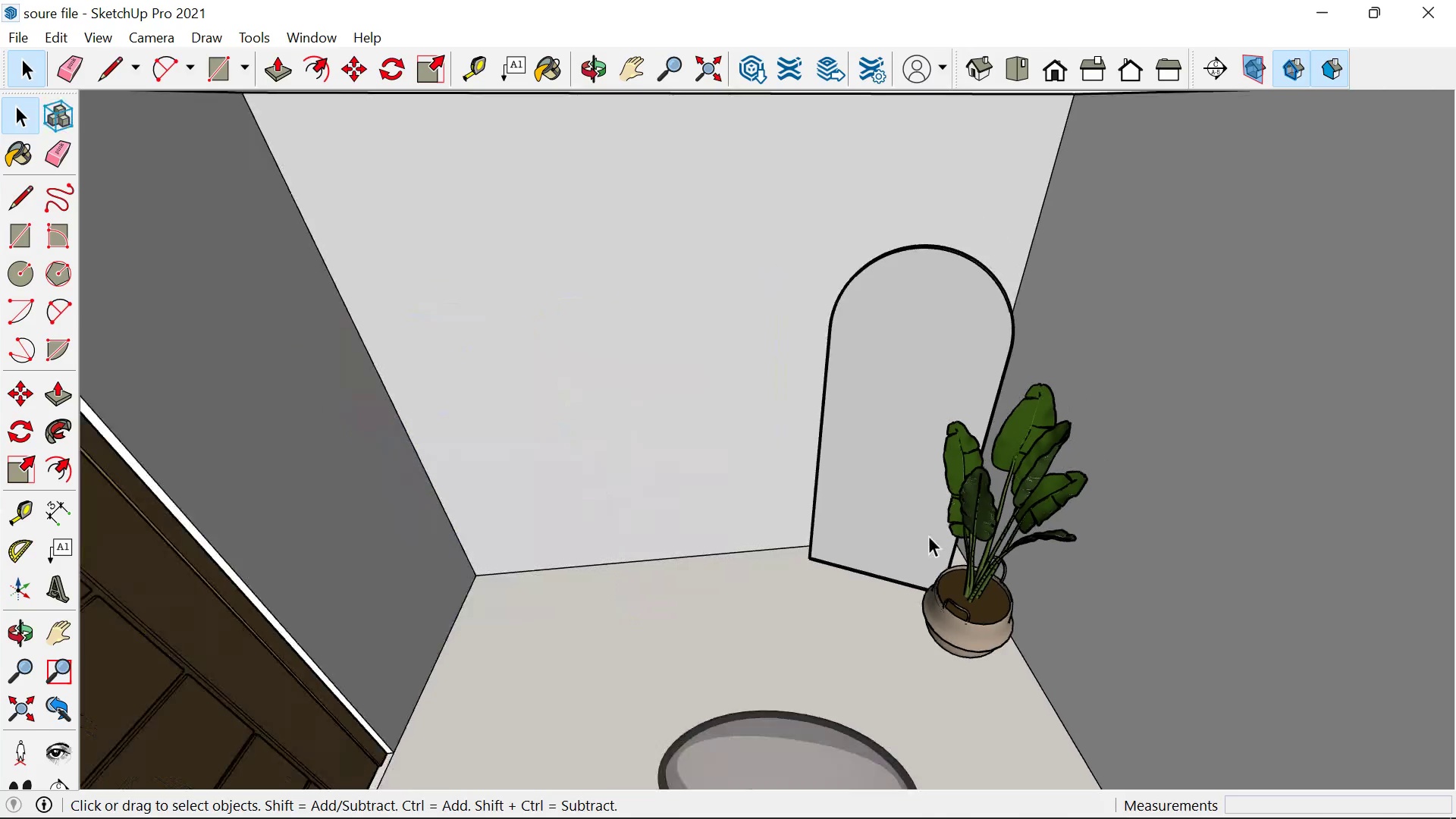 
scroll: coordinate [924, 532], scroll_direction: down, amount: 5.0
 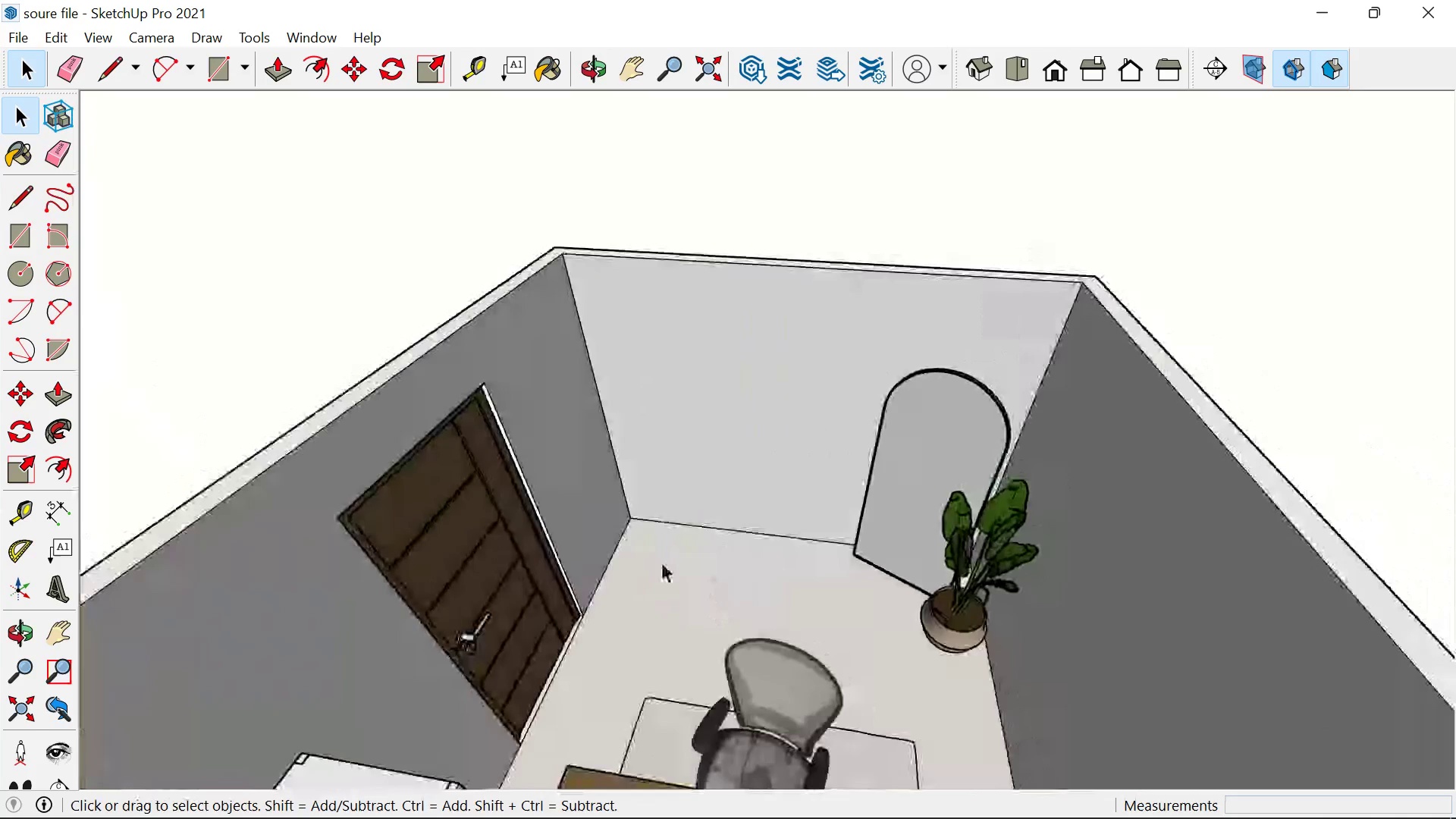 
scroll: coordinate [650, 556], scroll_direction: up, amount: 3.0
 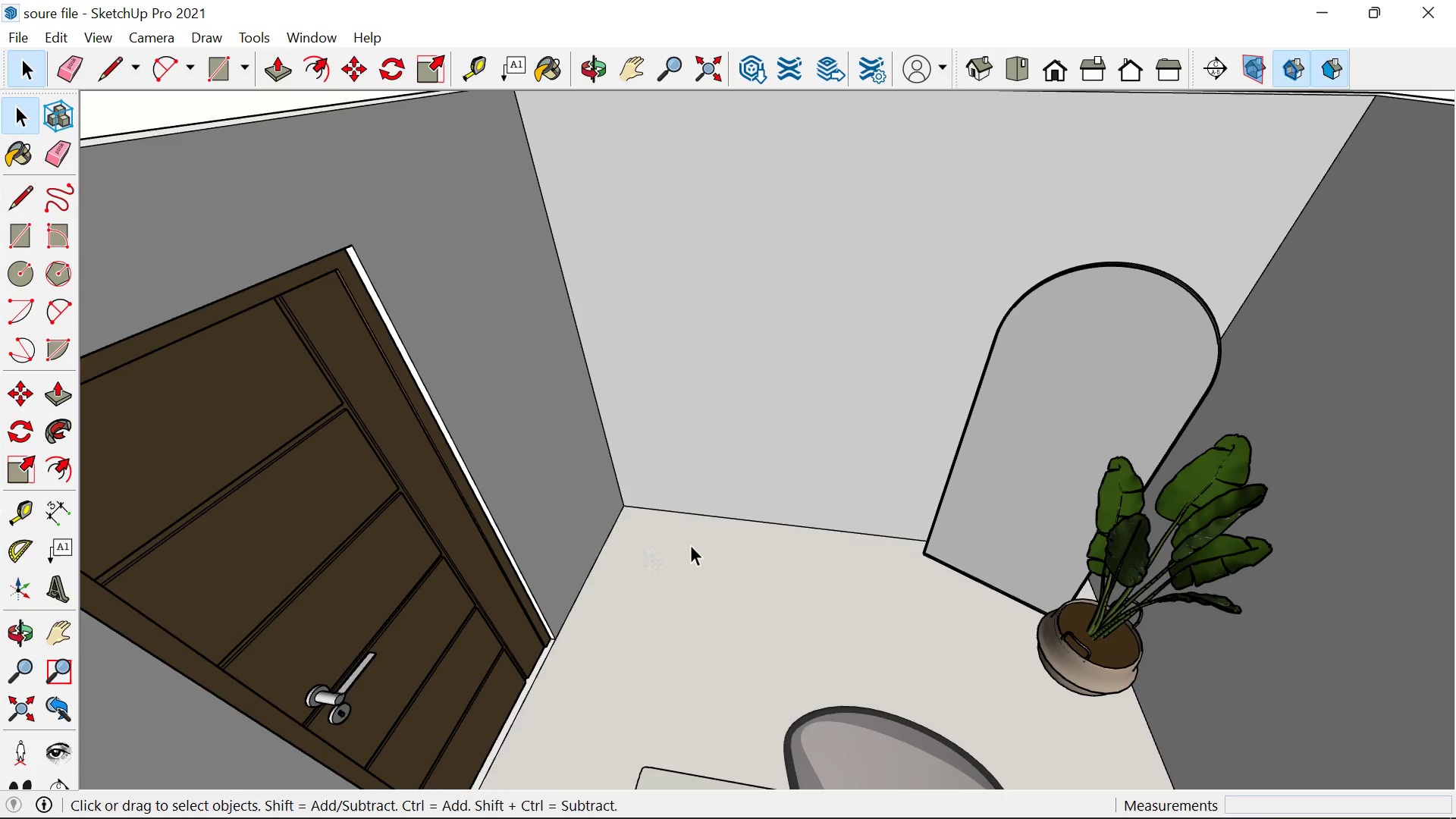 
type(rt)
 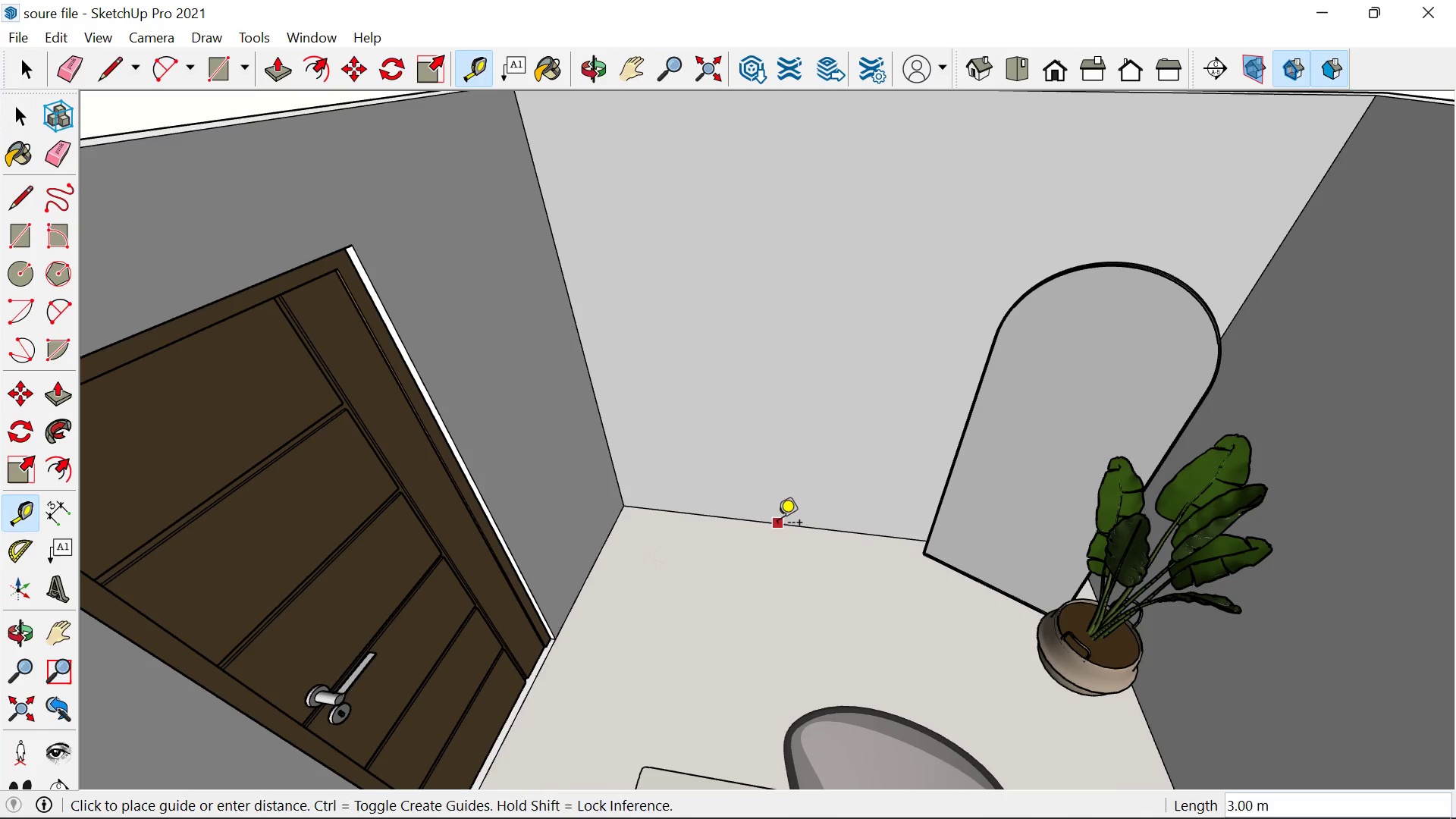 
left_click([777, 524])
 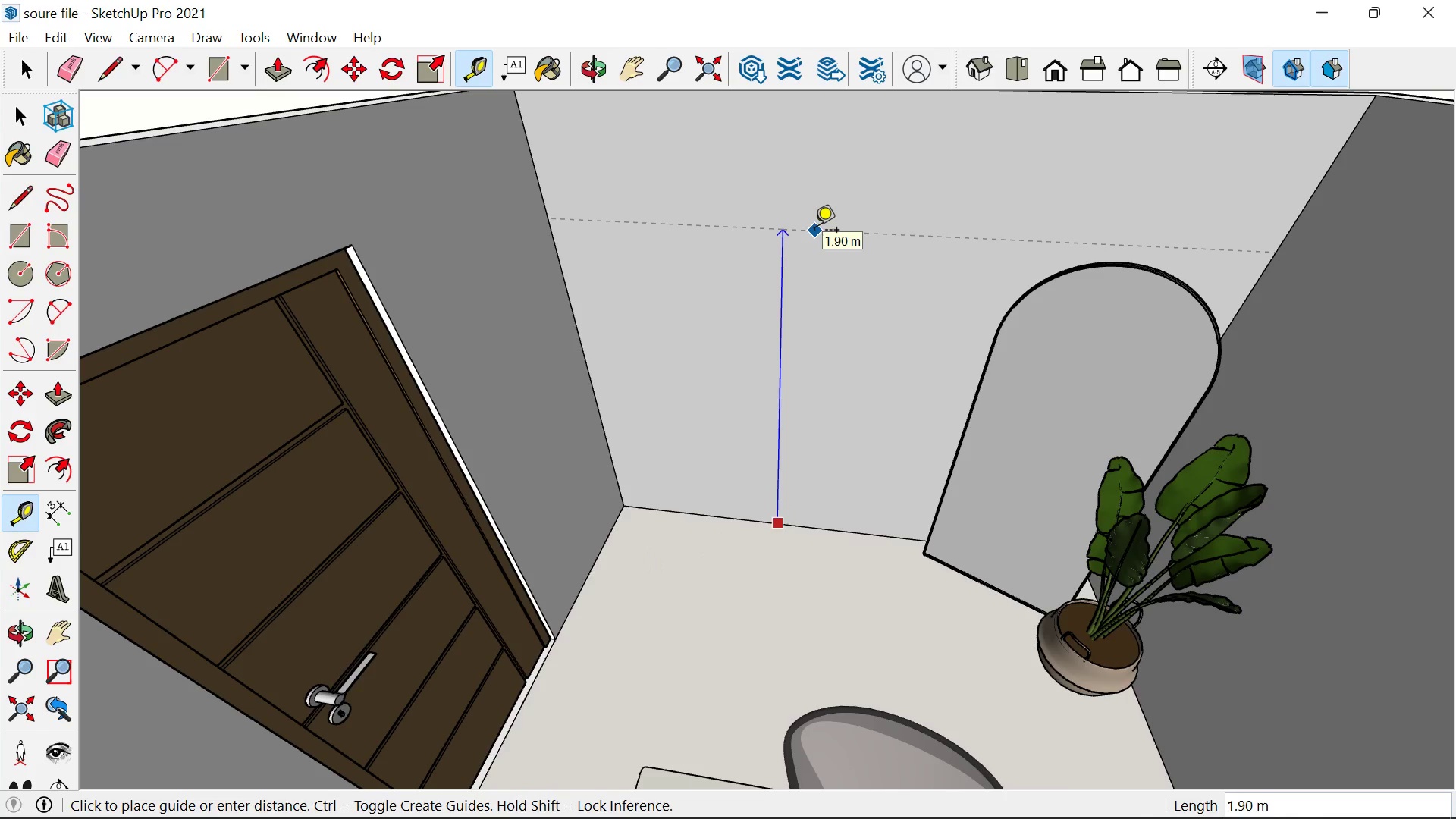 
key(1)
 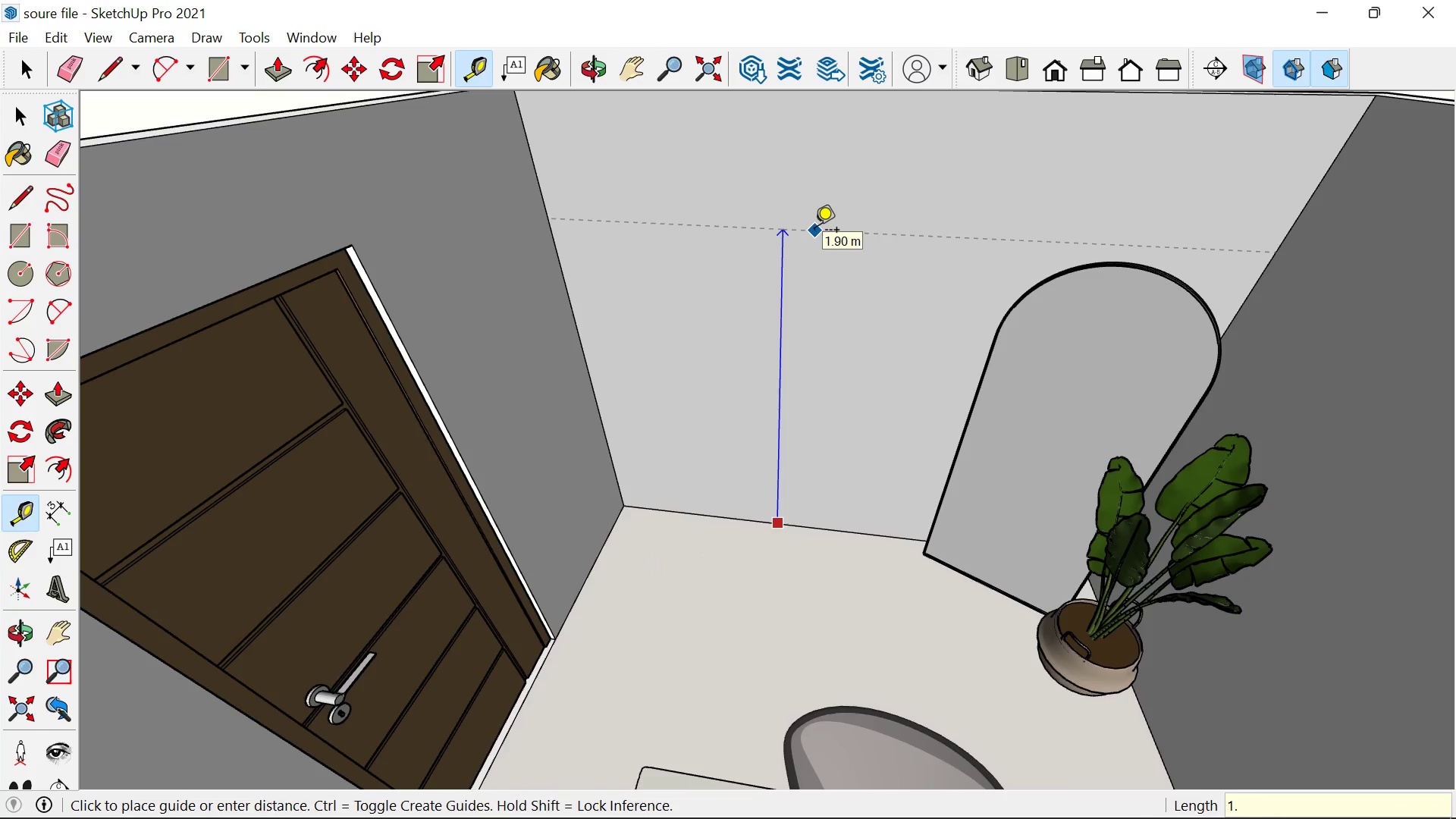 
key(Period)
 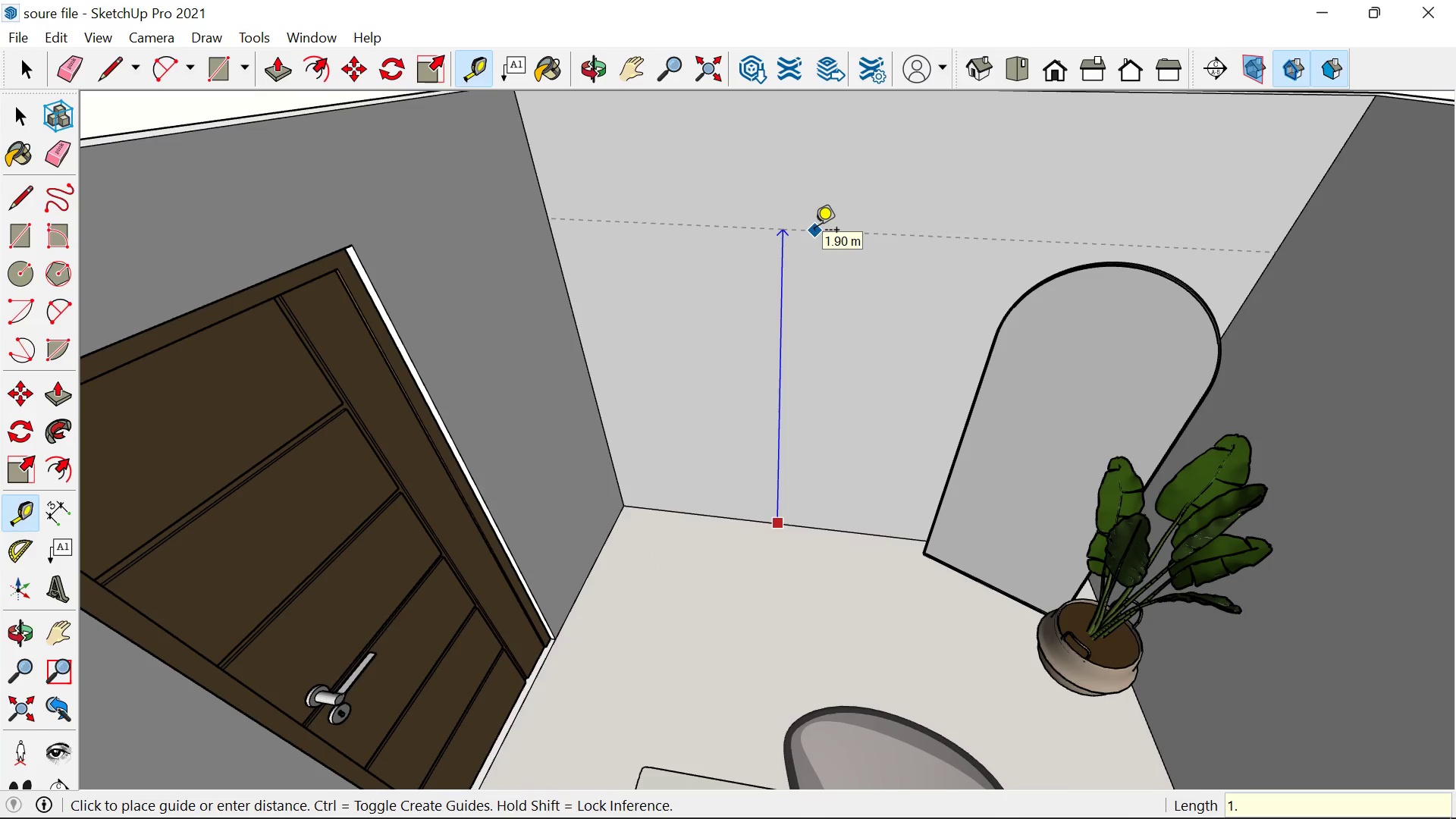 
key(8)
 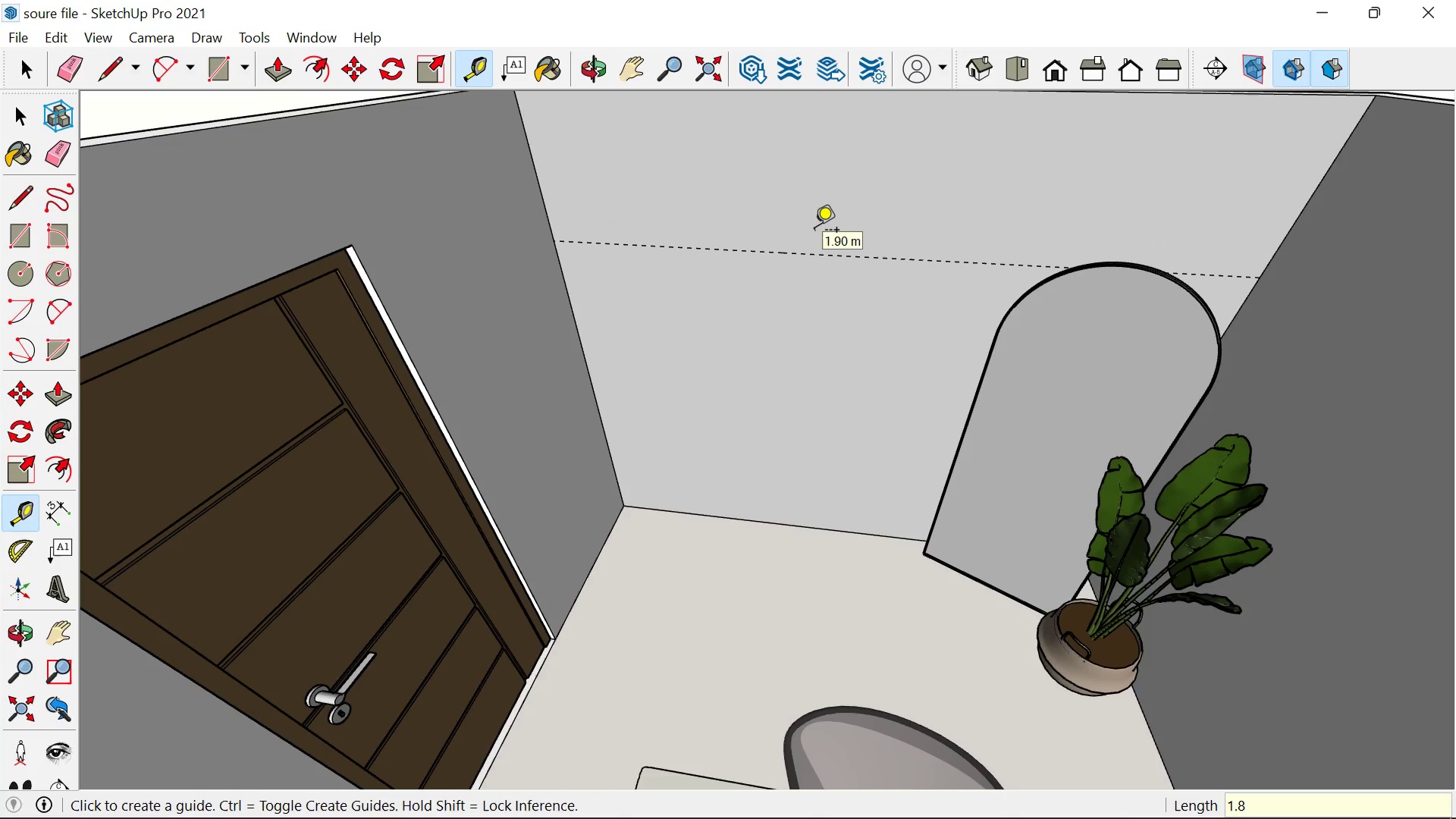 
key(Enter)
 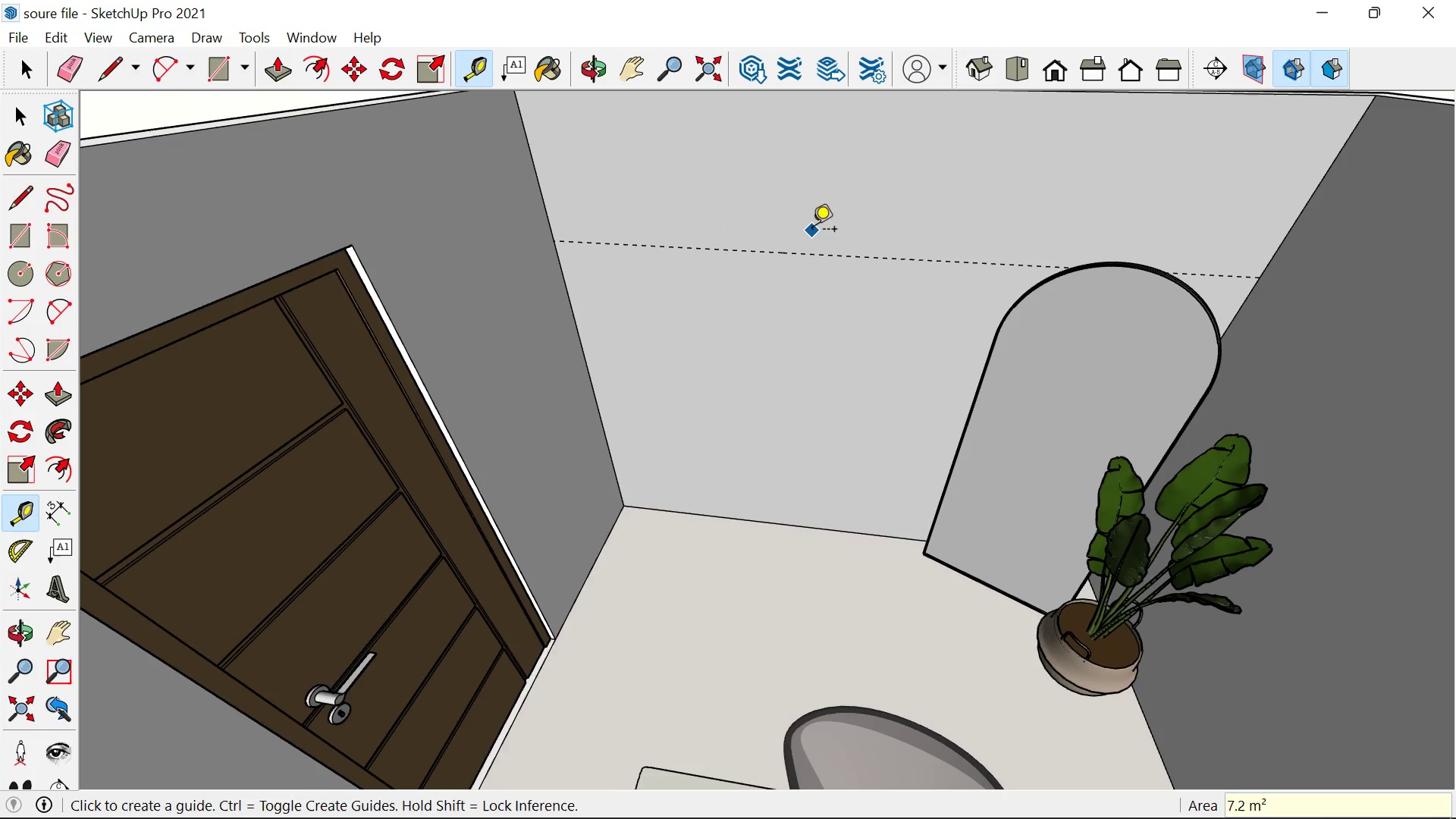 
key(Space)
 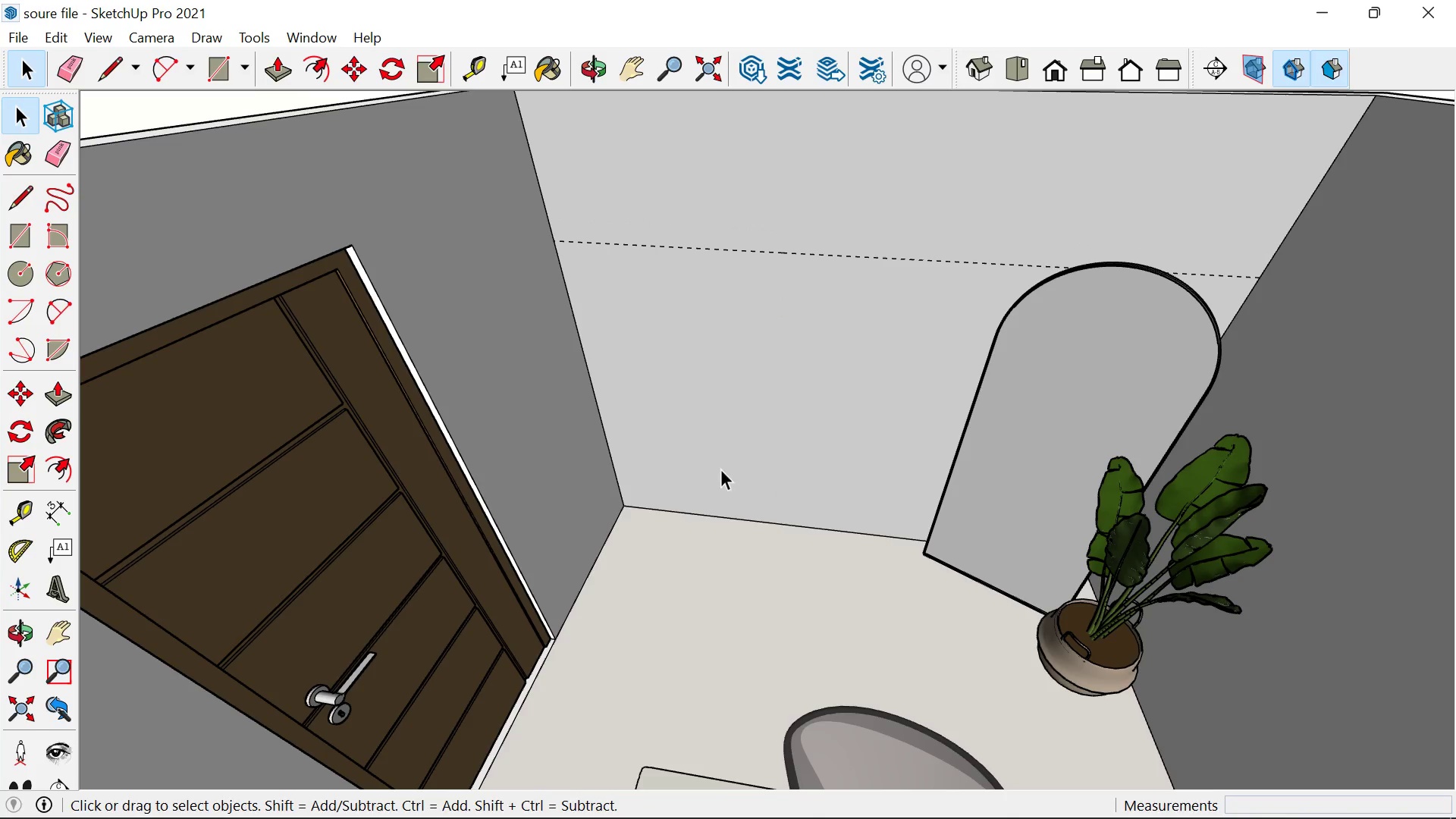 
key(R)
 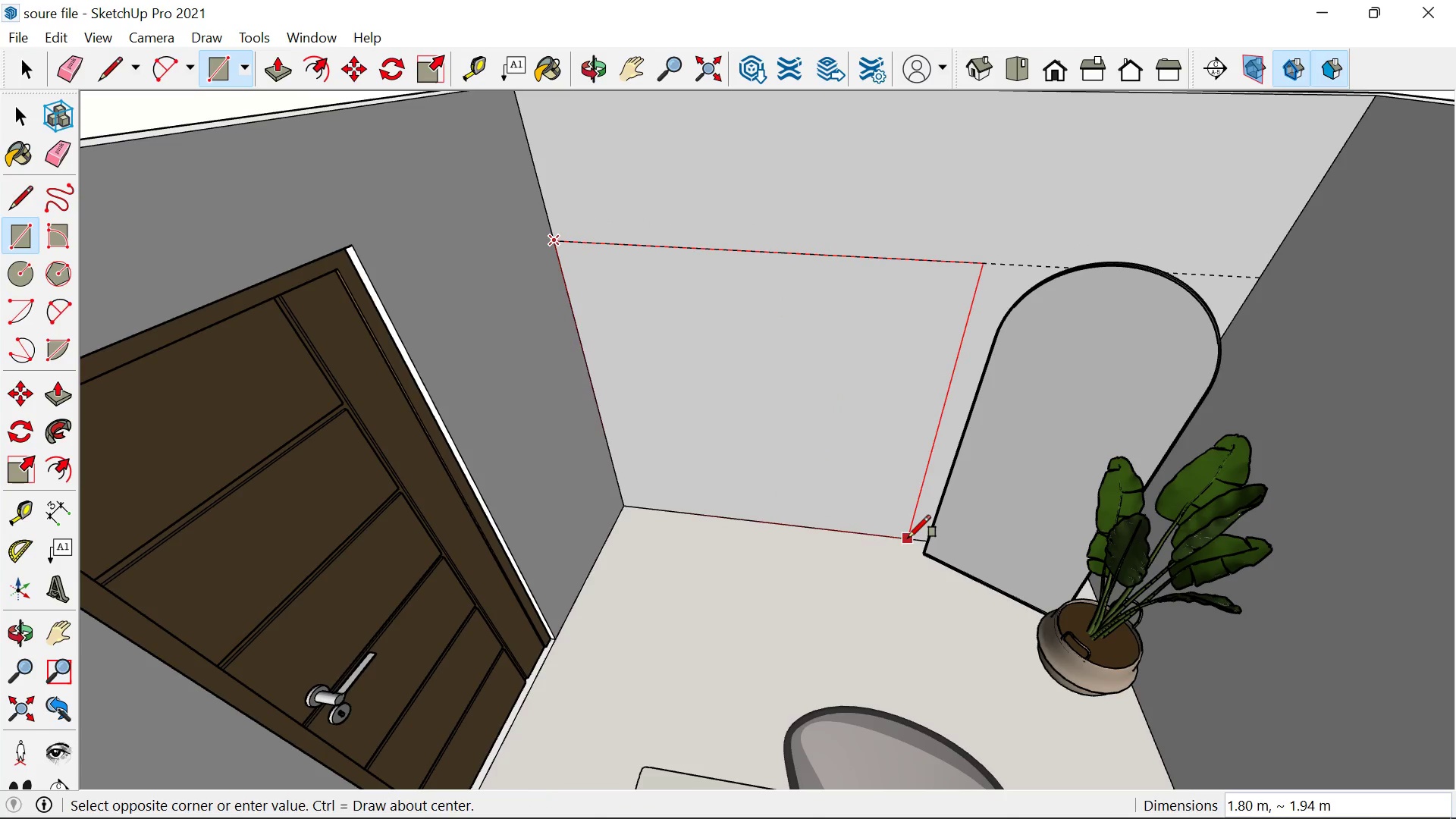 
left_click([905, 538])
 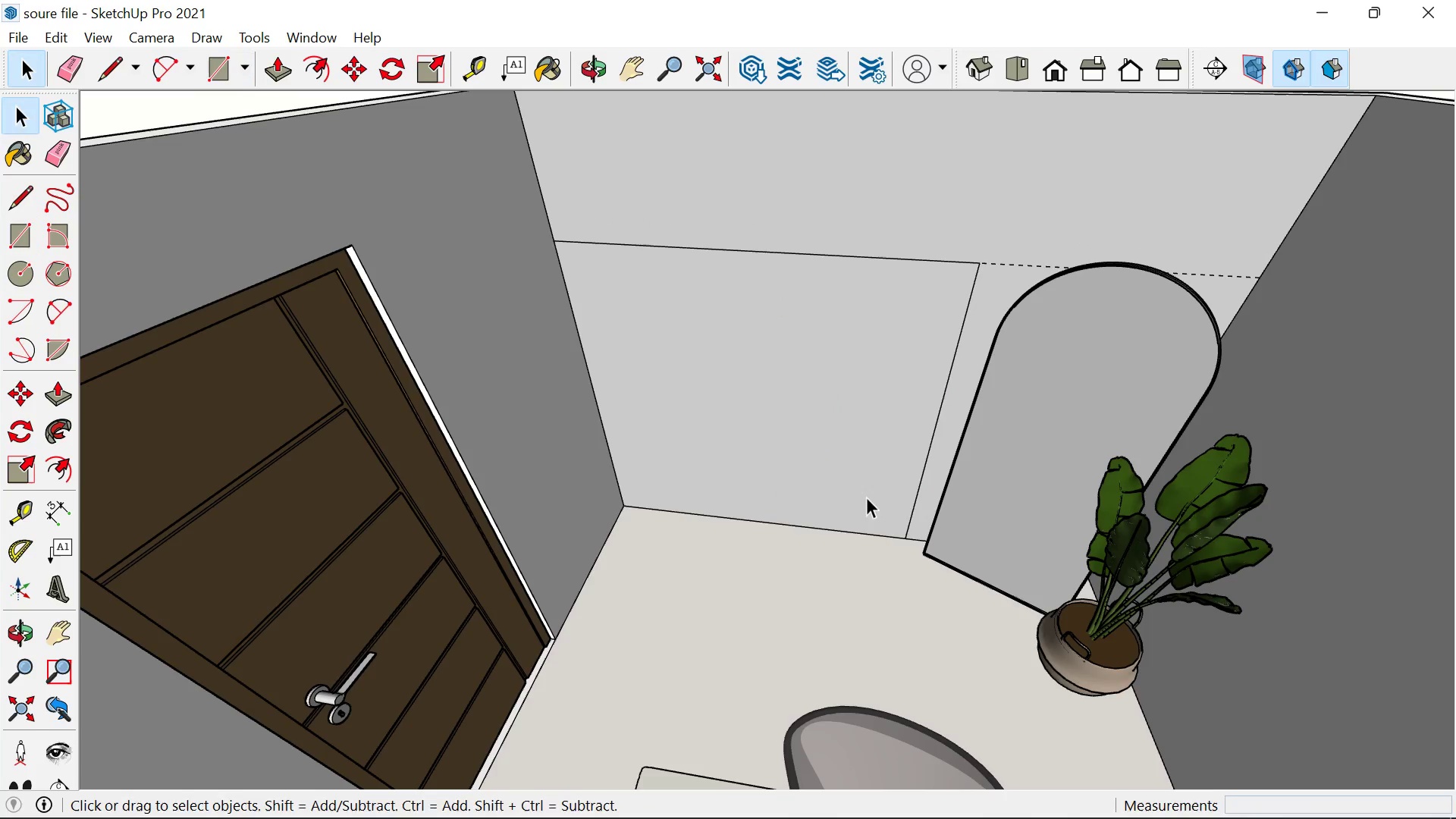 
key(Space)
 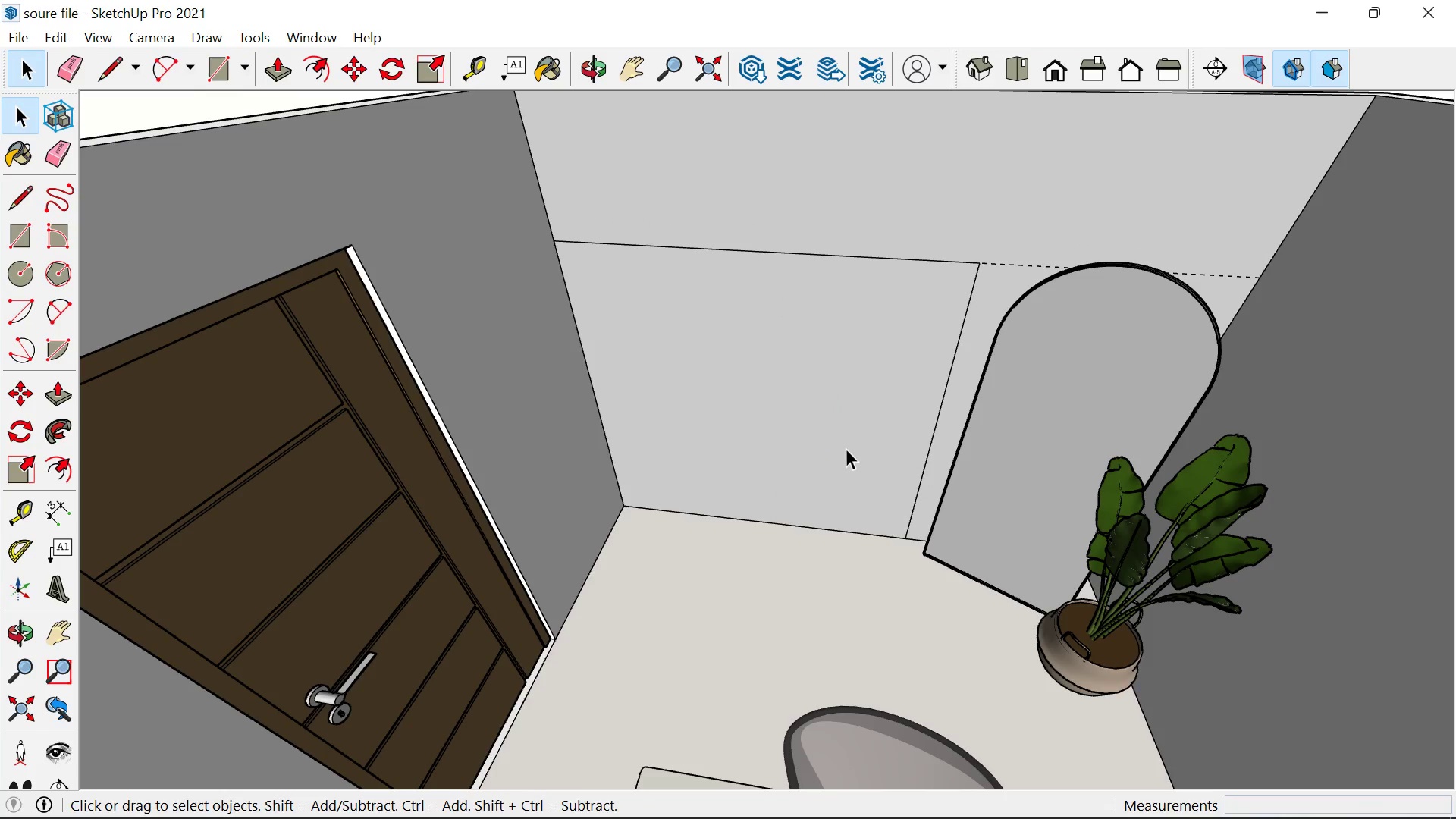 
left_click([846, 448])
 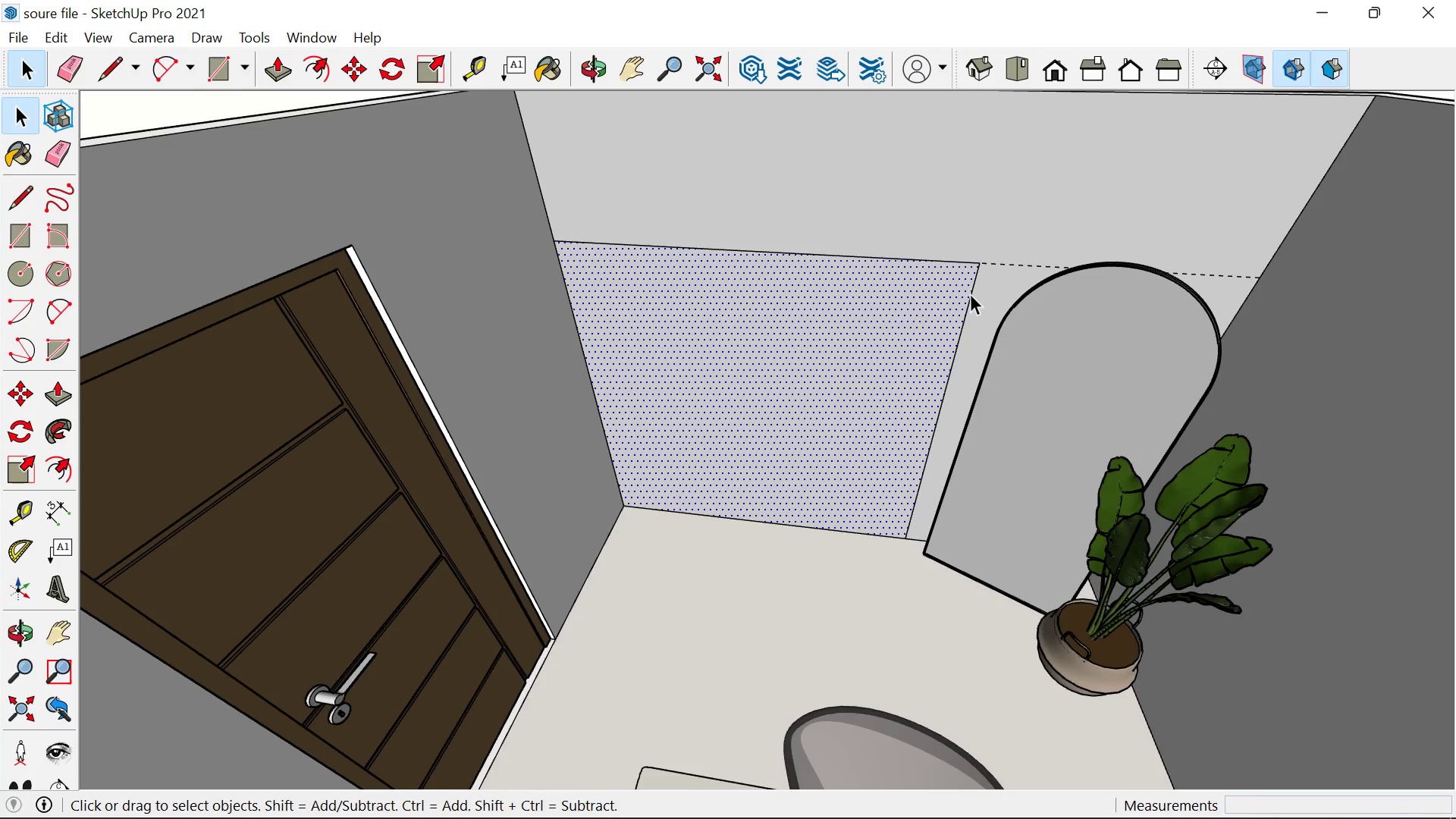 
key(E)
 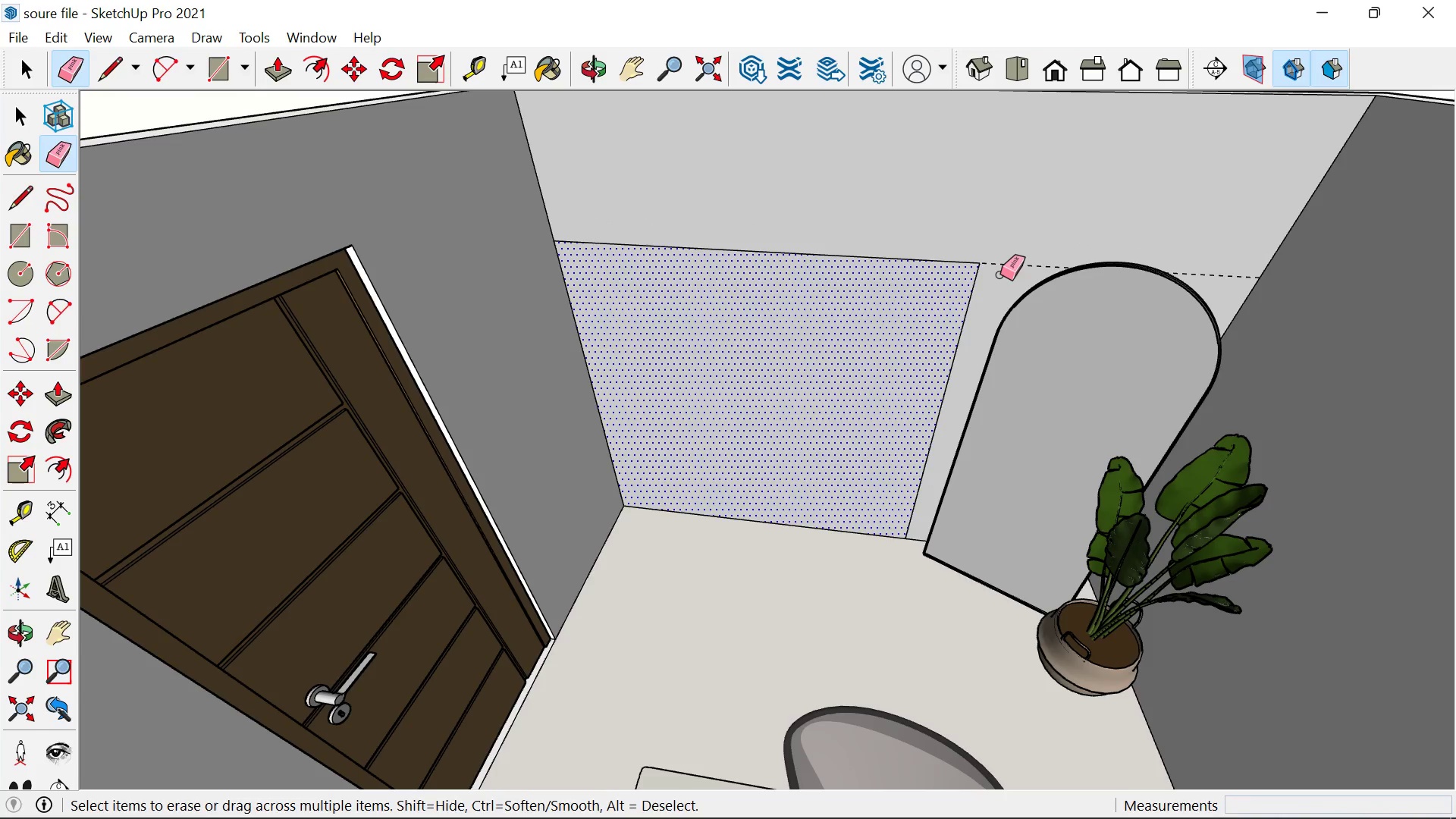 
left_click_drag(start_coordinate=[998, 256], to_coordinate=[999, 275])
 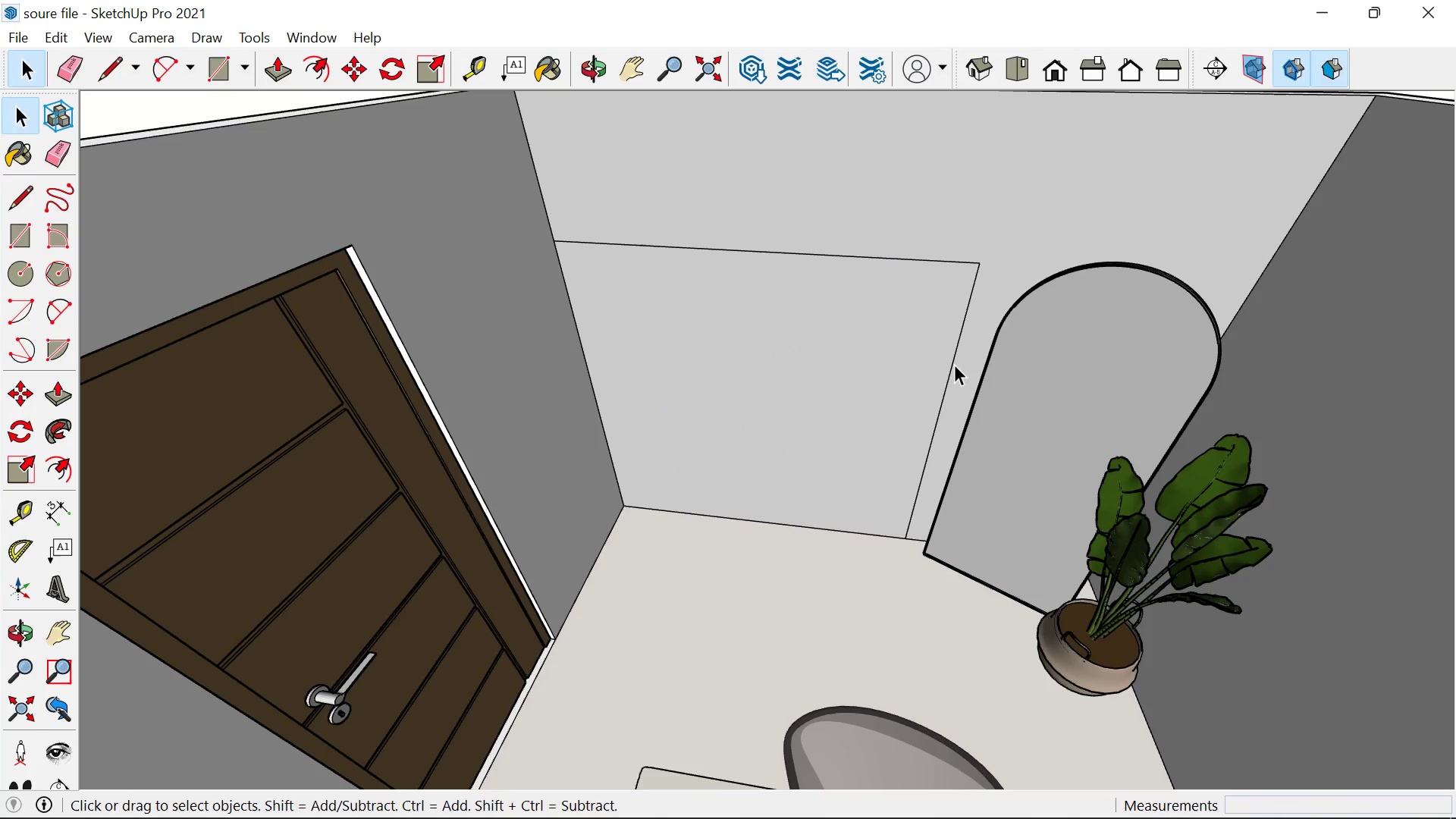 
key(Space)
 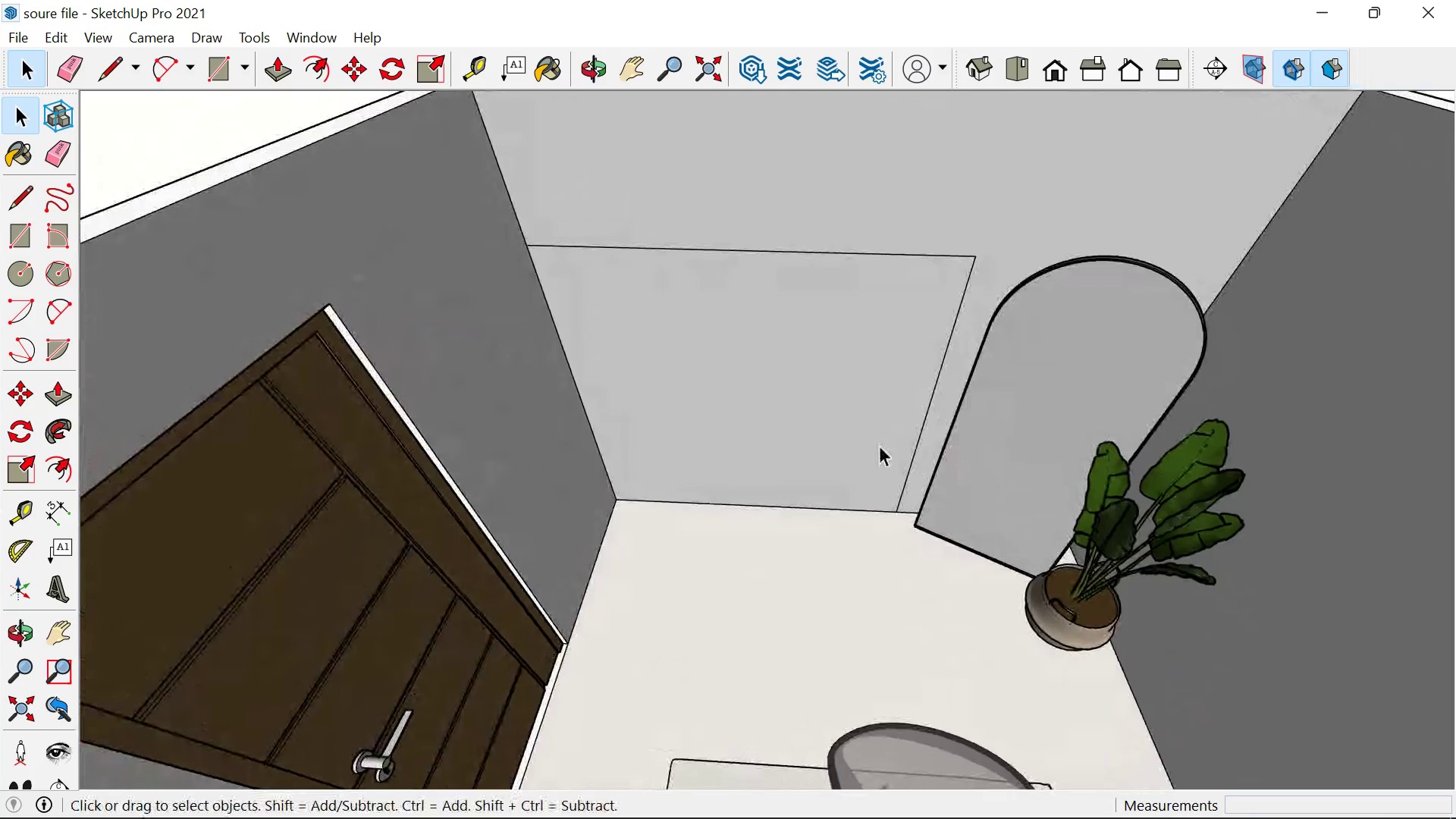 
left_click([857, 435])
 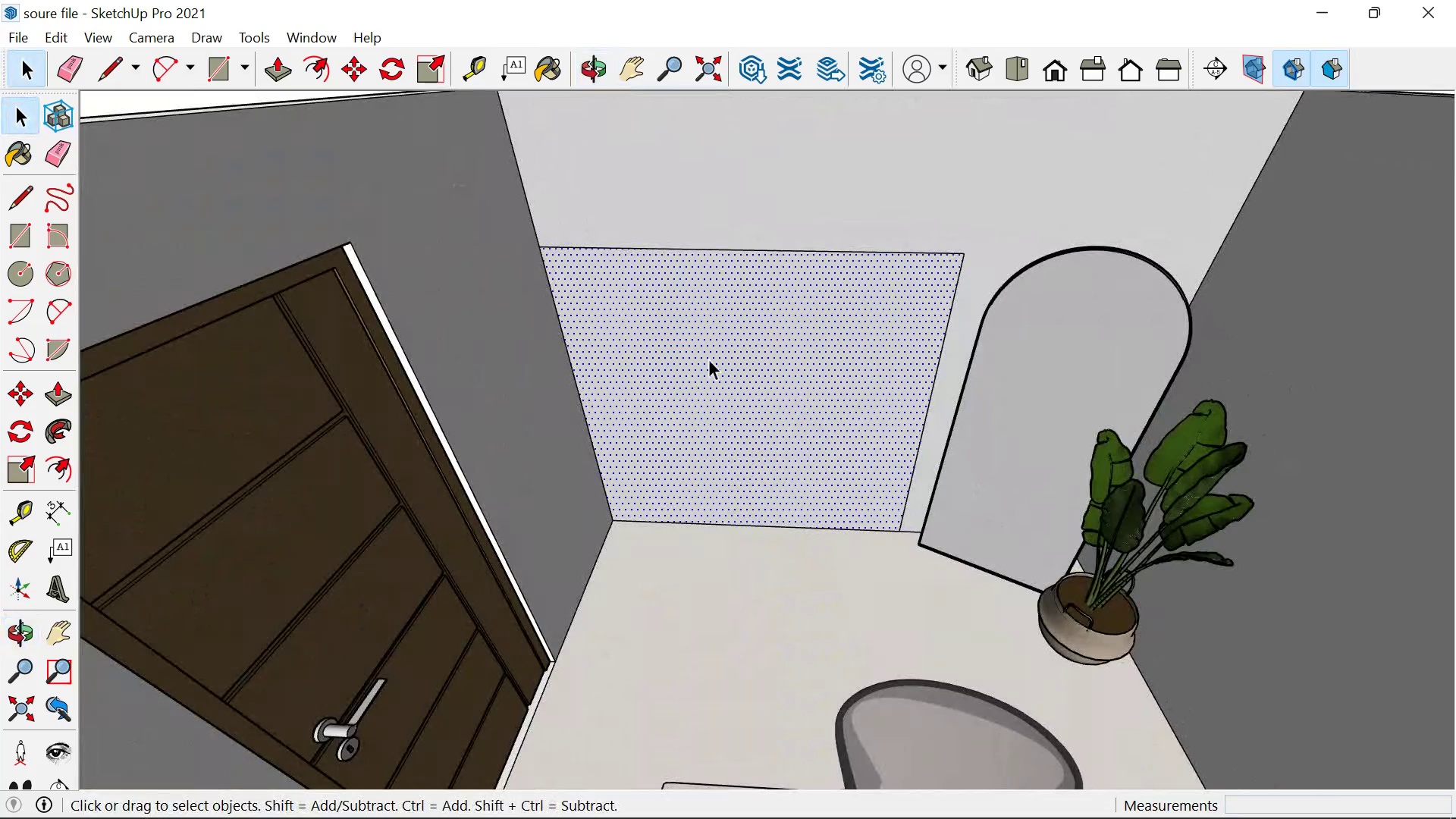 
wait(6.66)
 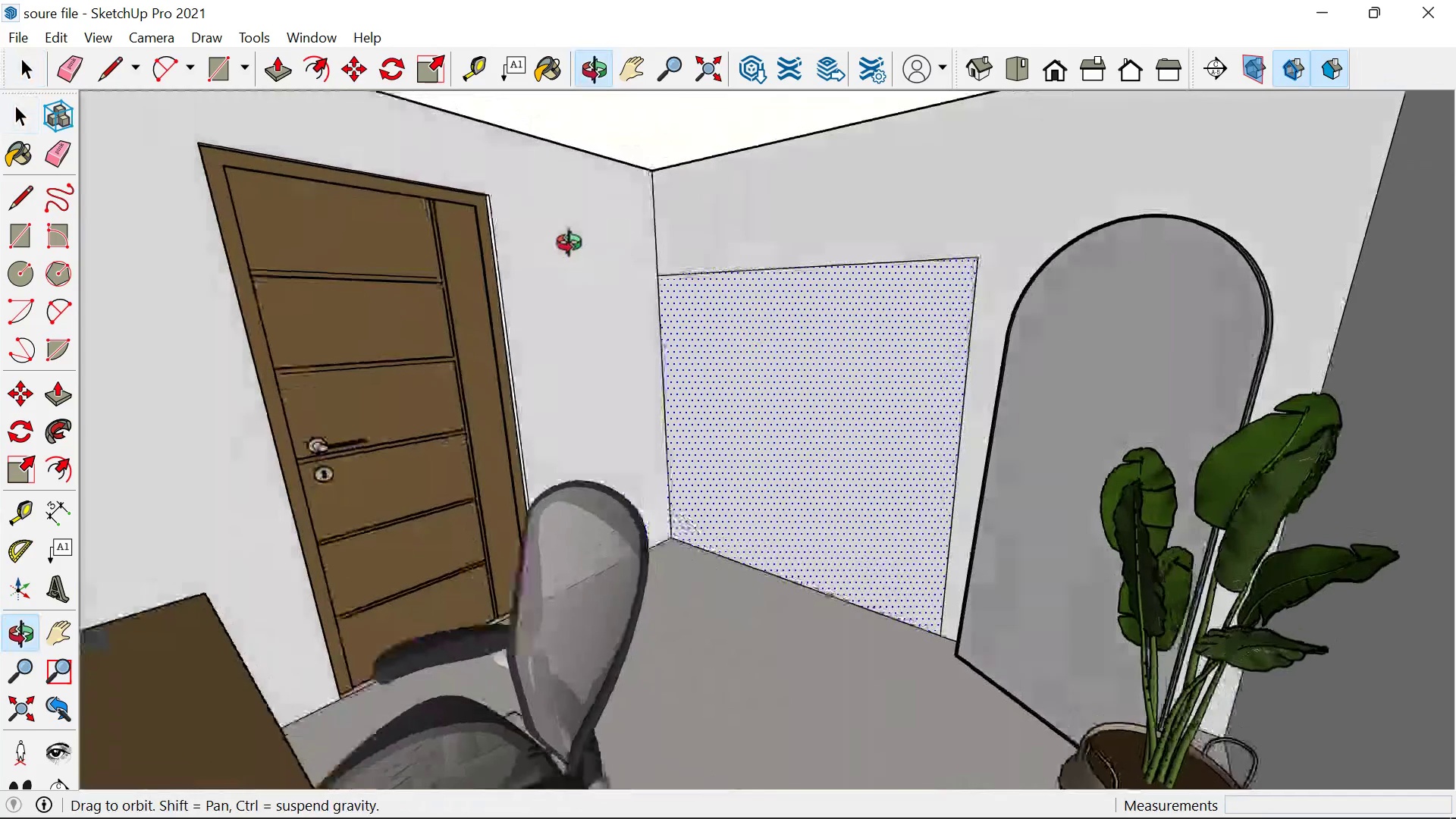 
key(F)
 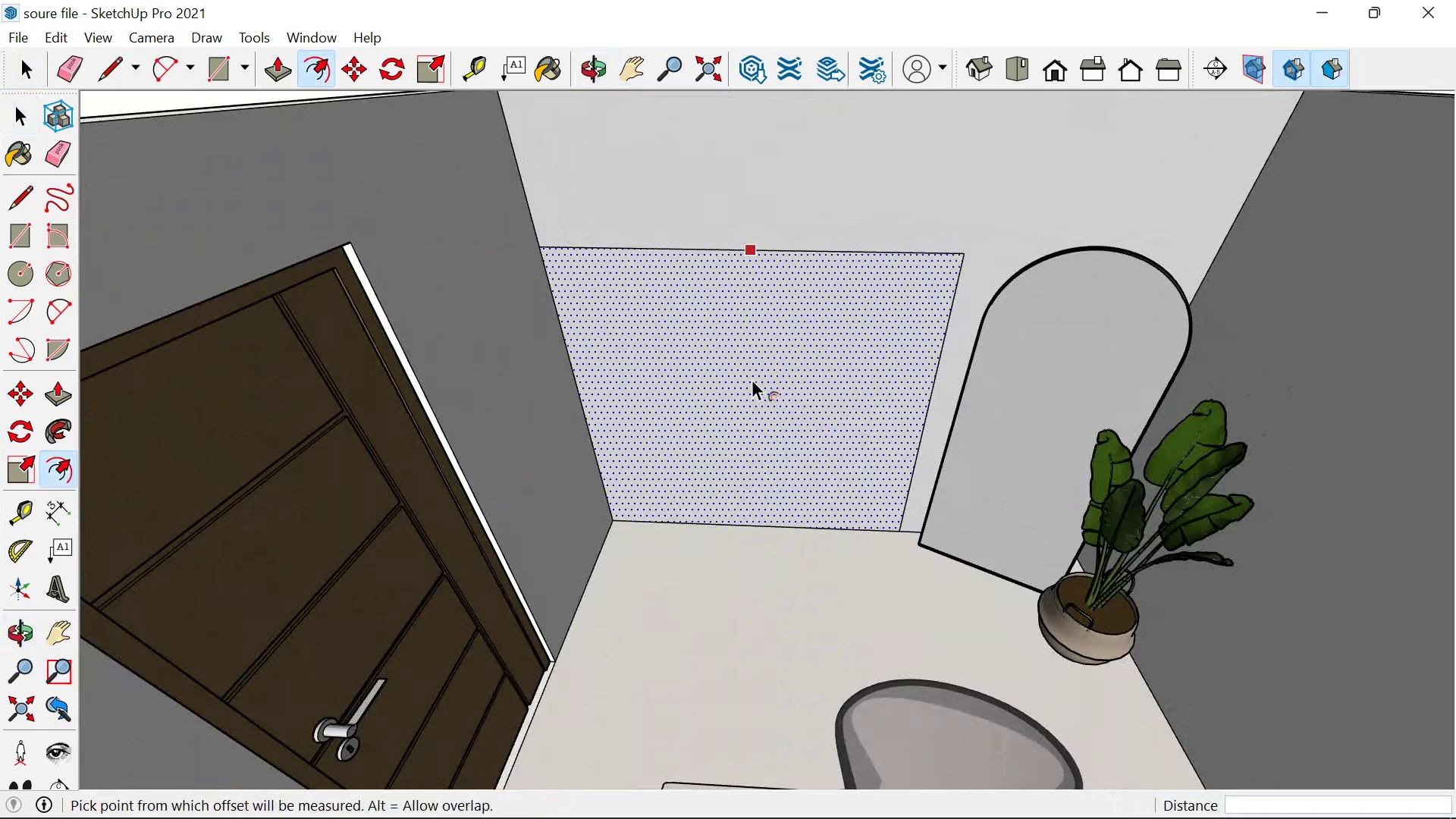 
left_click([753, 382])
 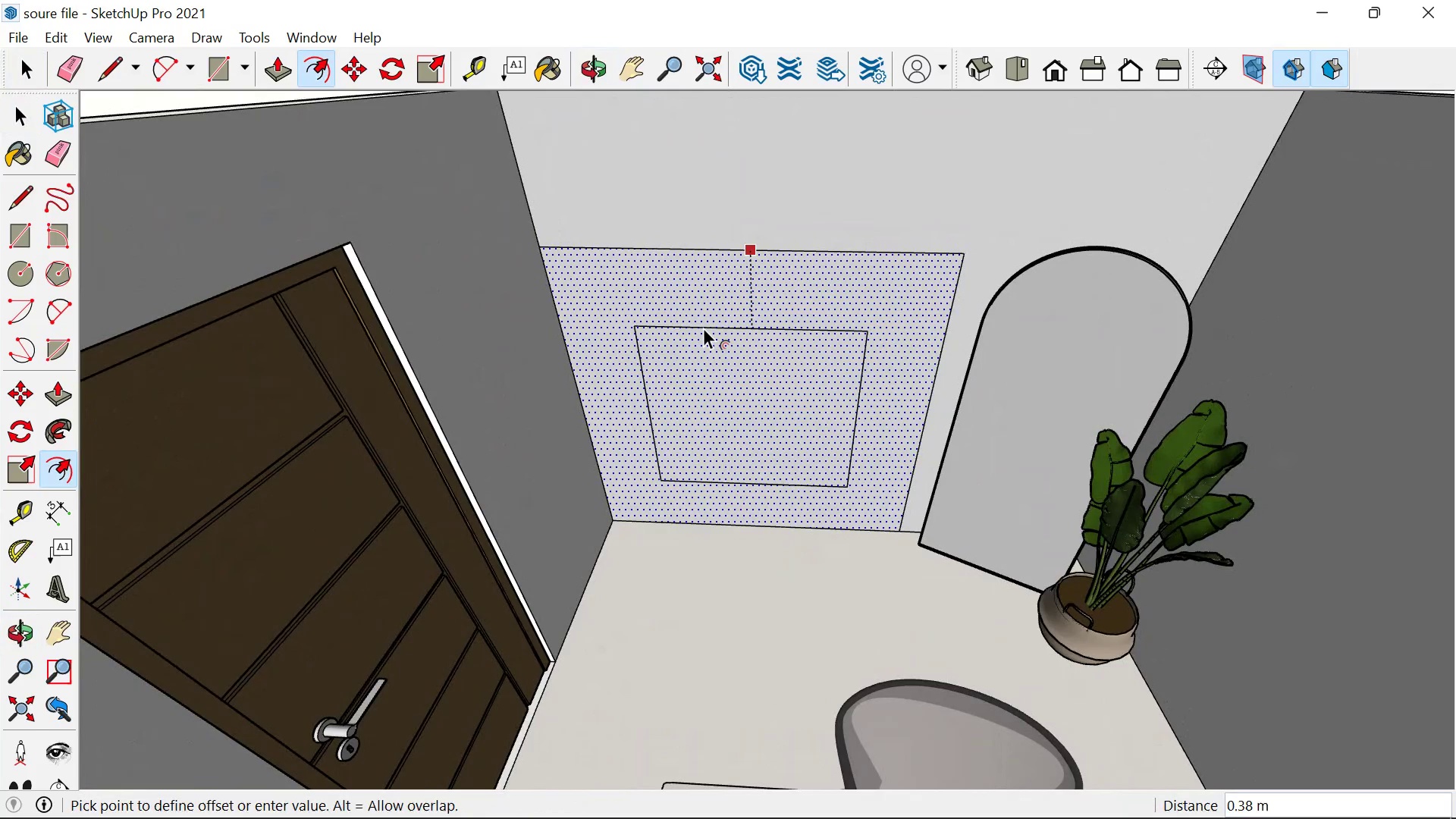 
type(.03)
 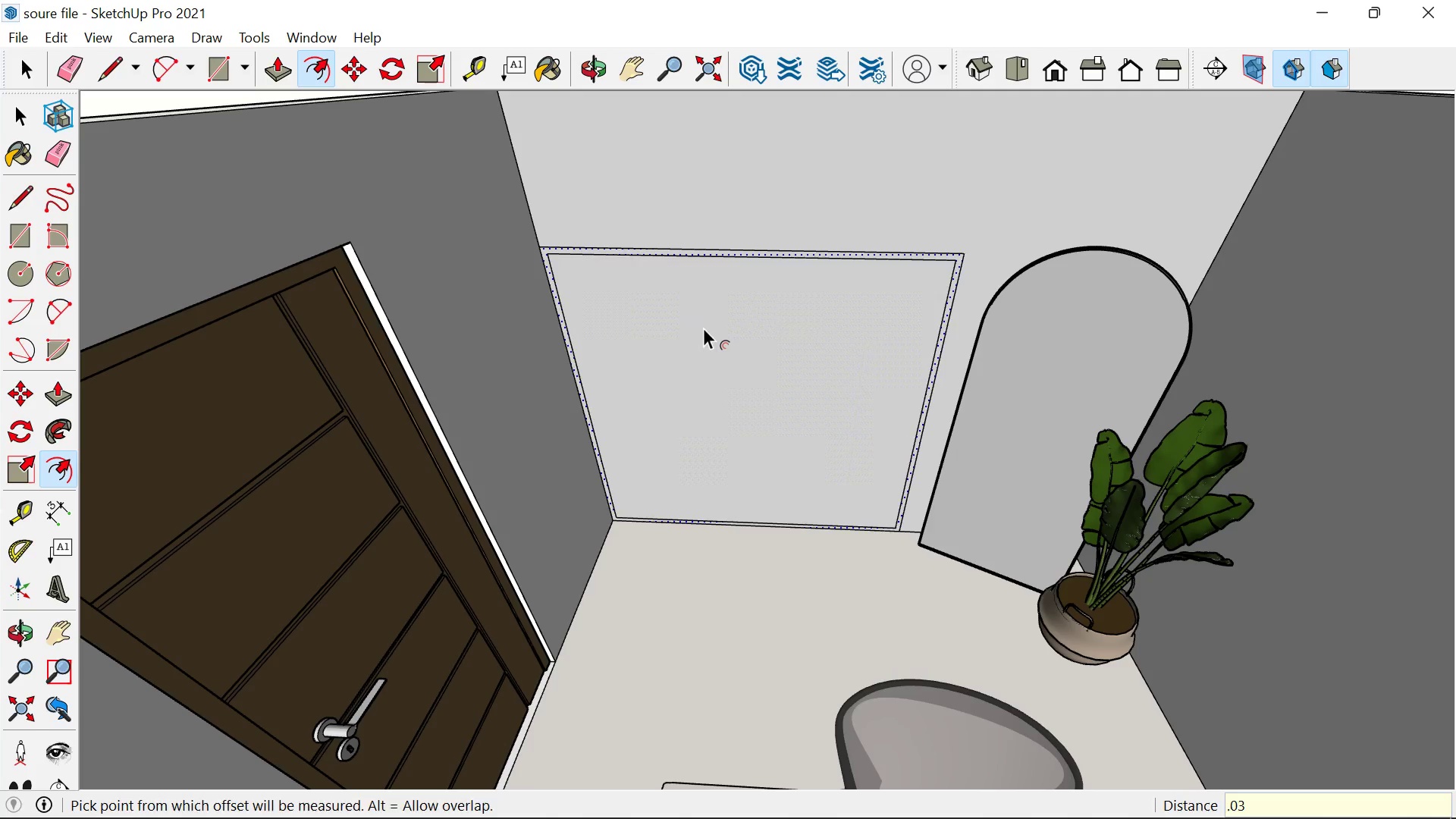 
key(Enter)
 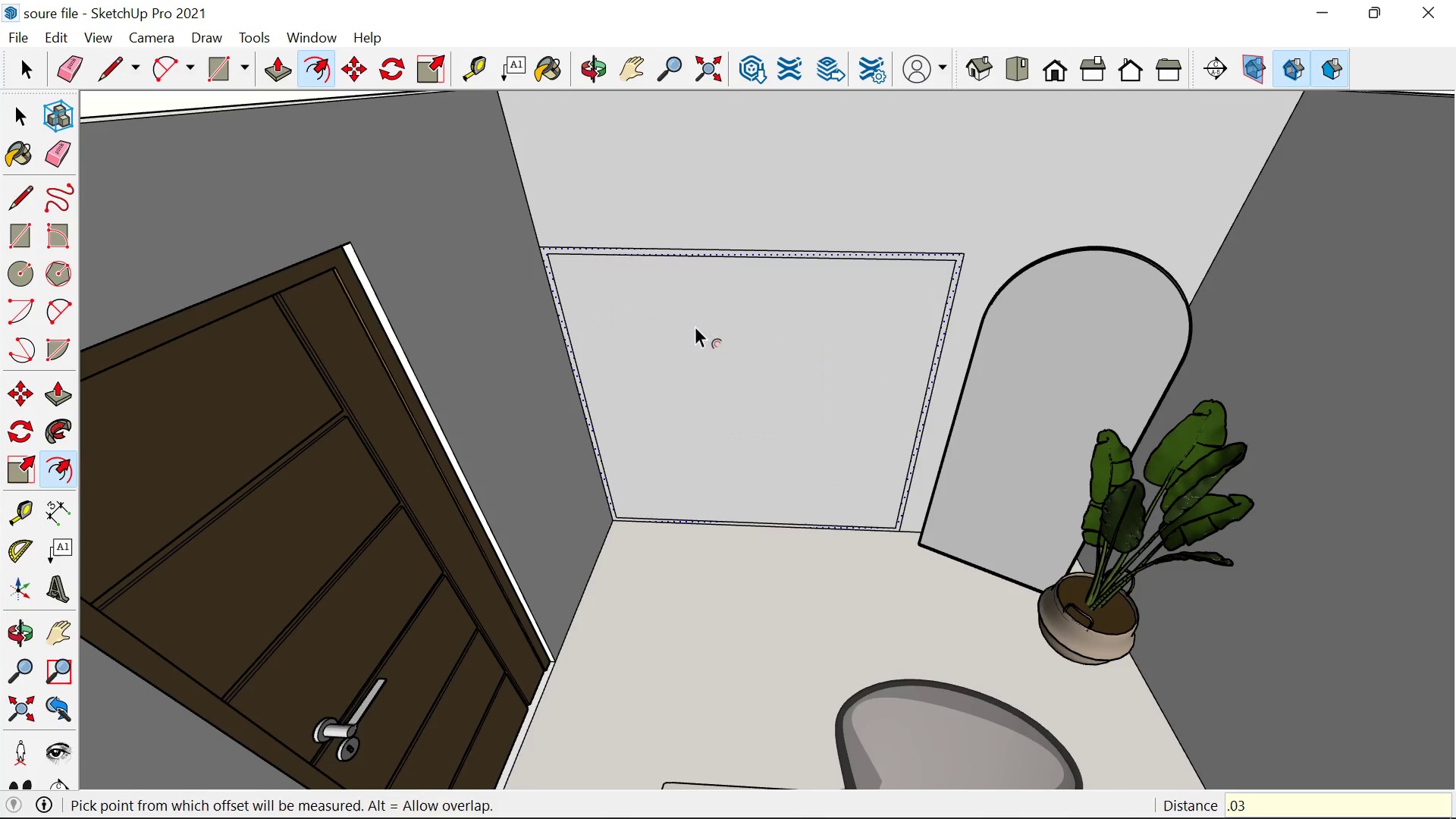 
key(Space)
 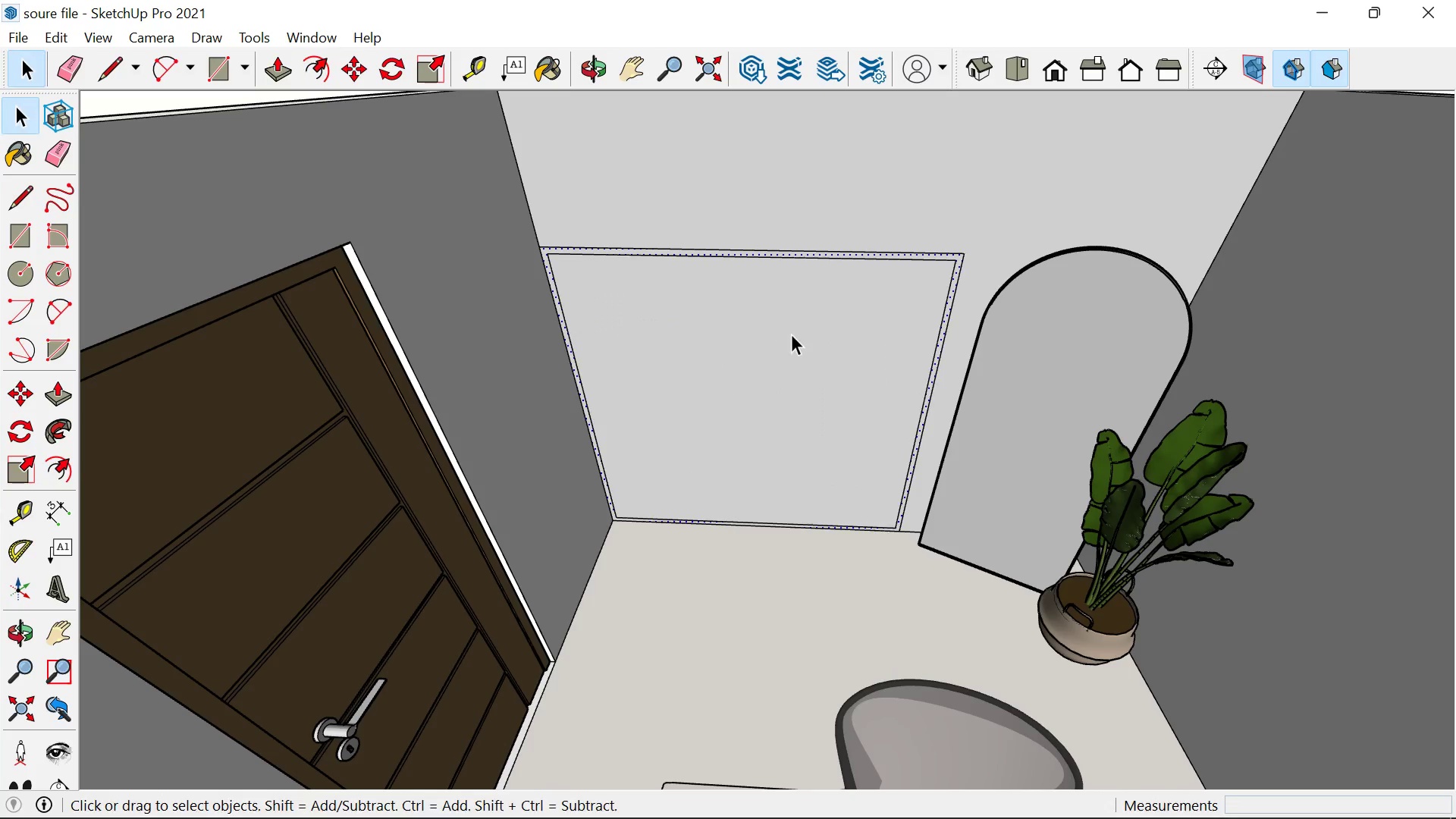 
scroll: coordinate [791, 334], scroll_direction: up, amount: 3.0
 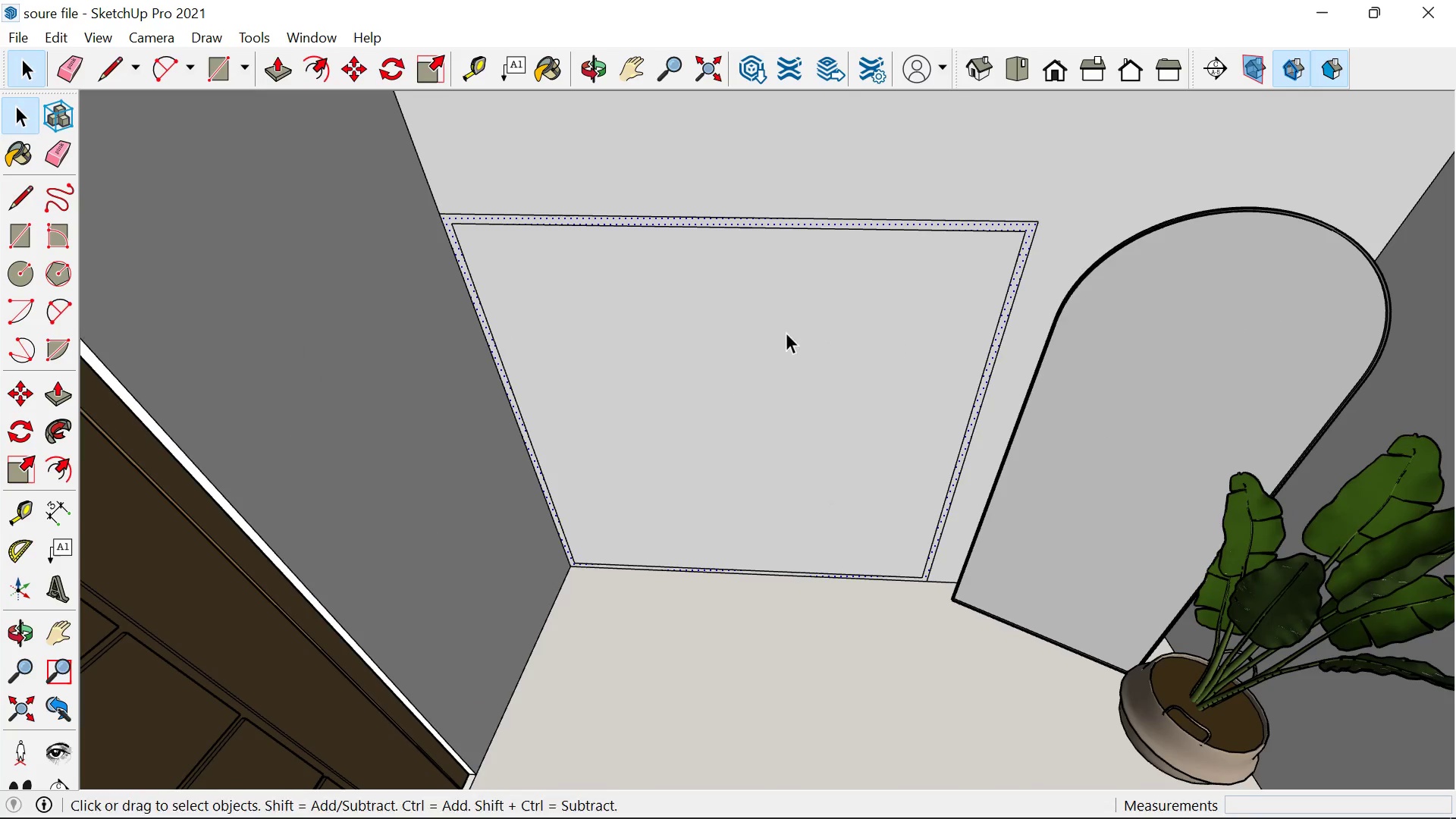 
key(L)
 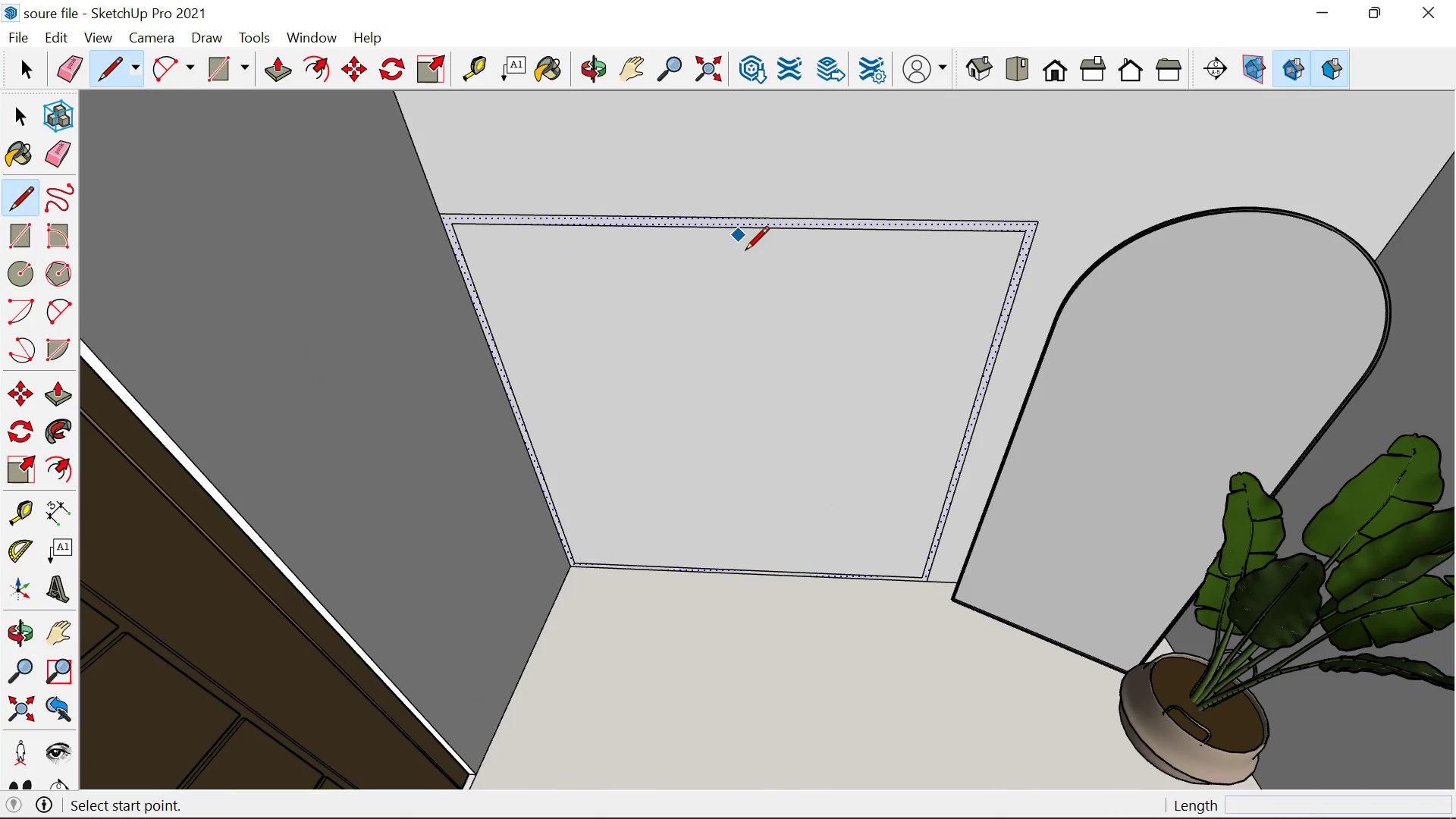 
key(Space)
 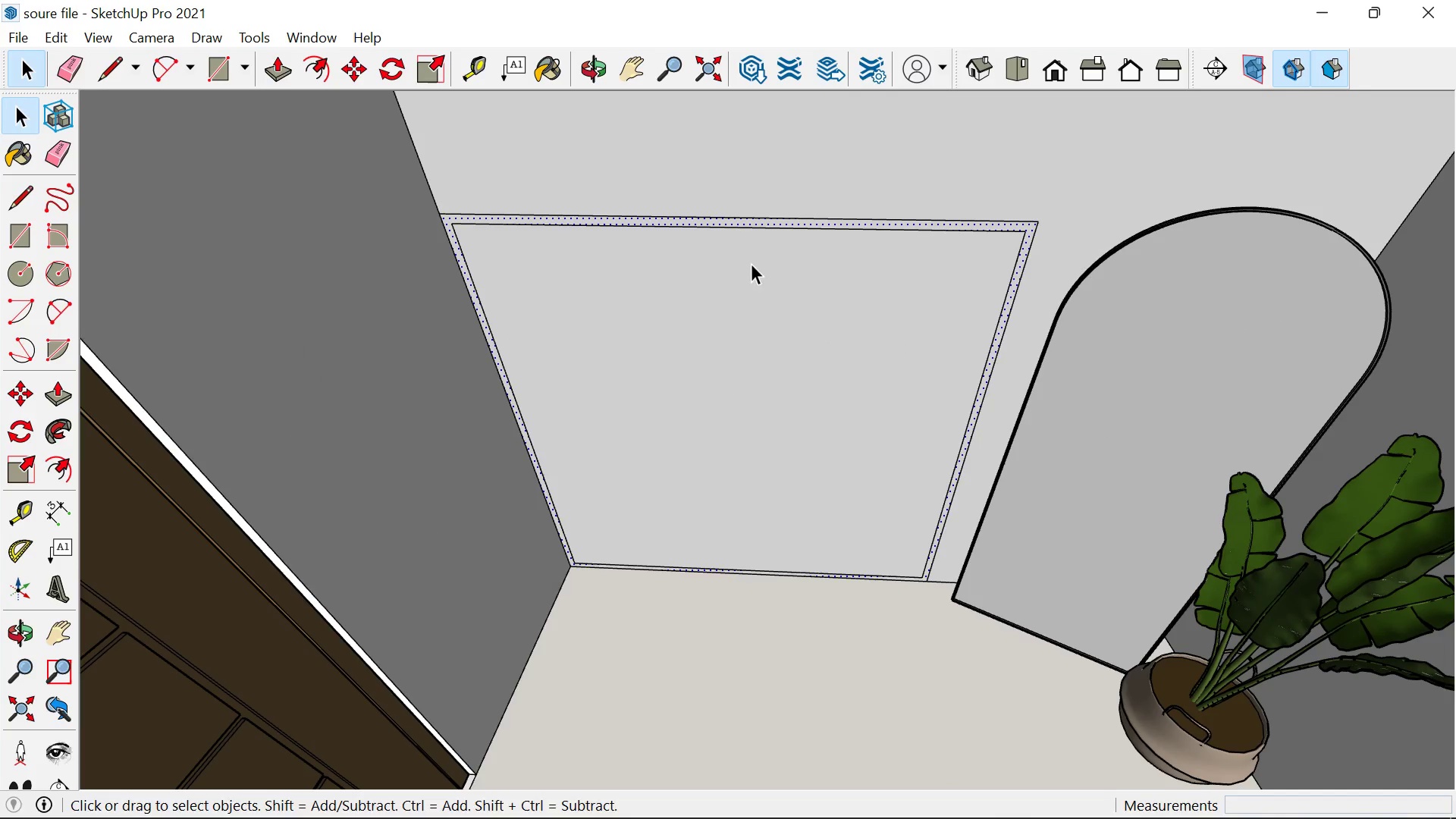 
key(Control+Z)
 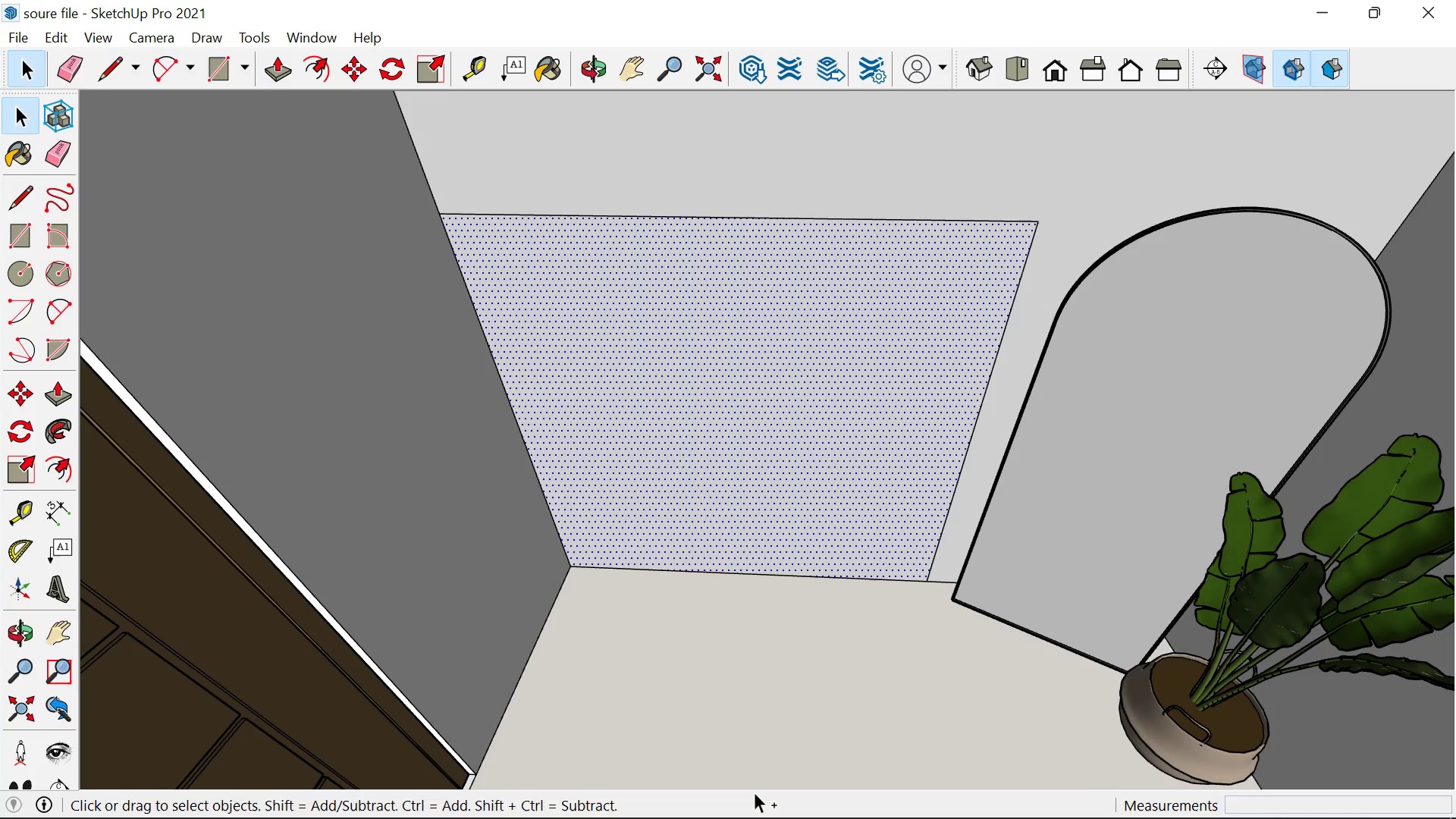 
key(Control+Z)
 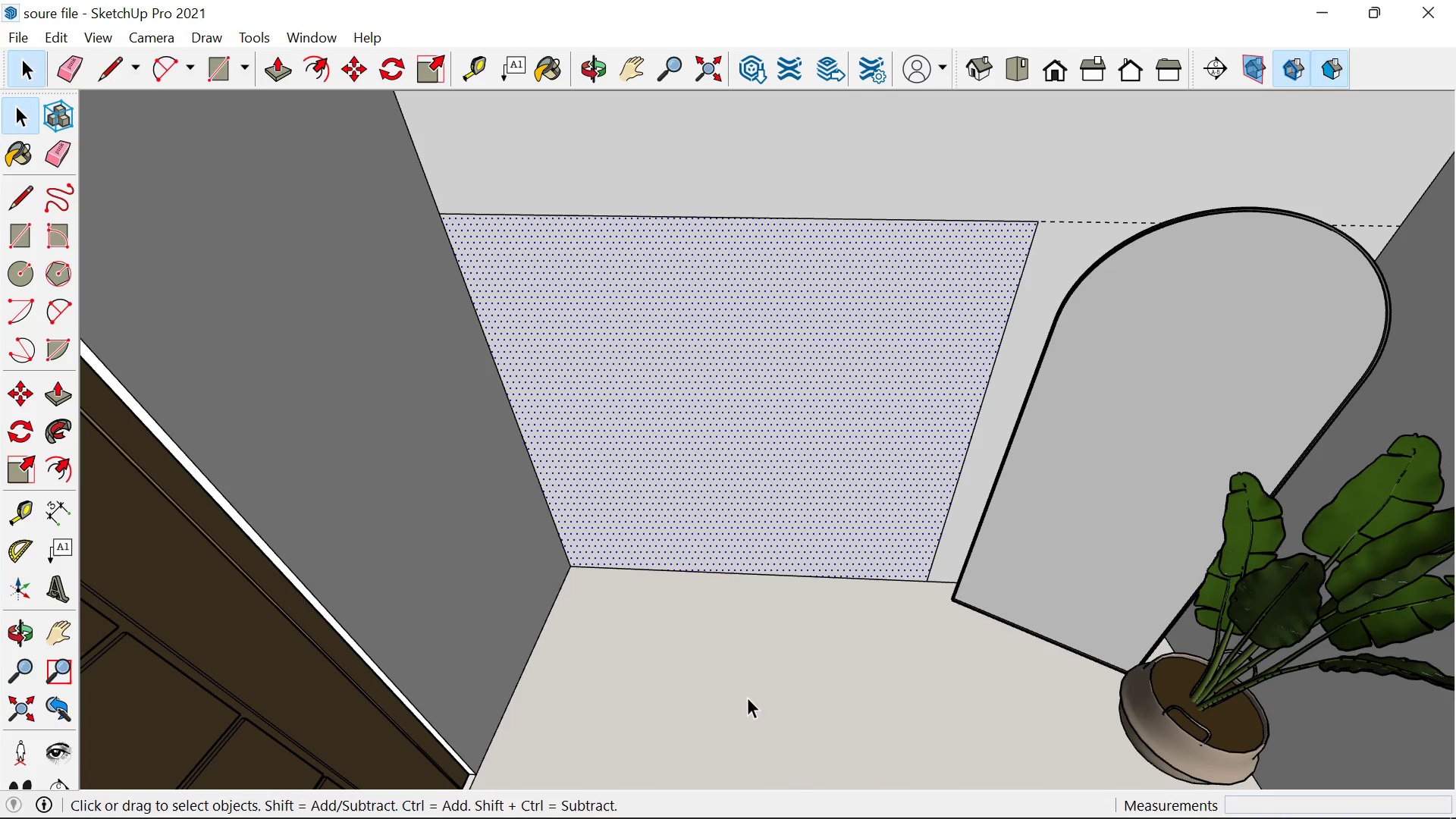 
key(Control+Z)
 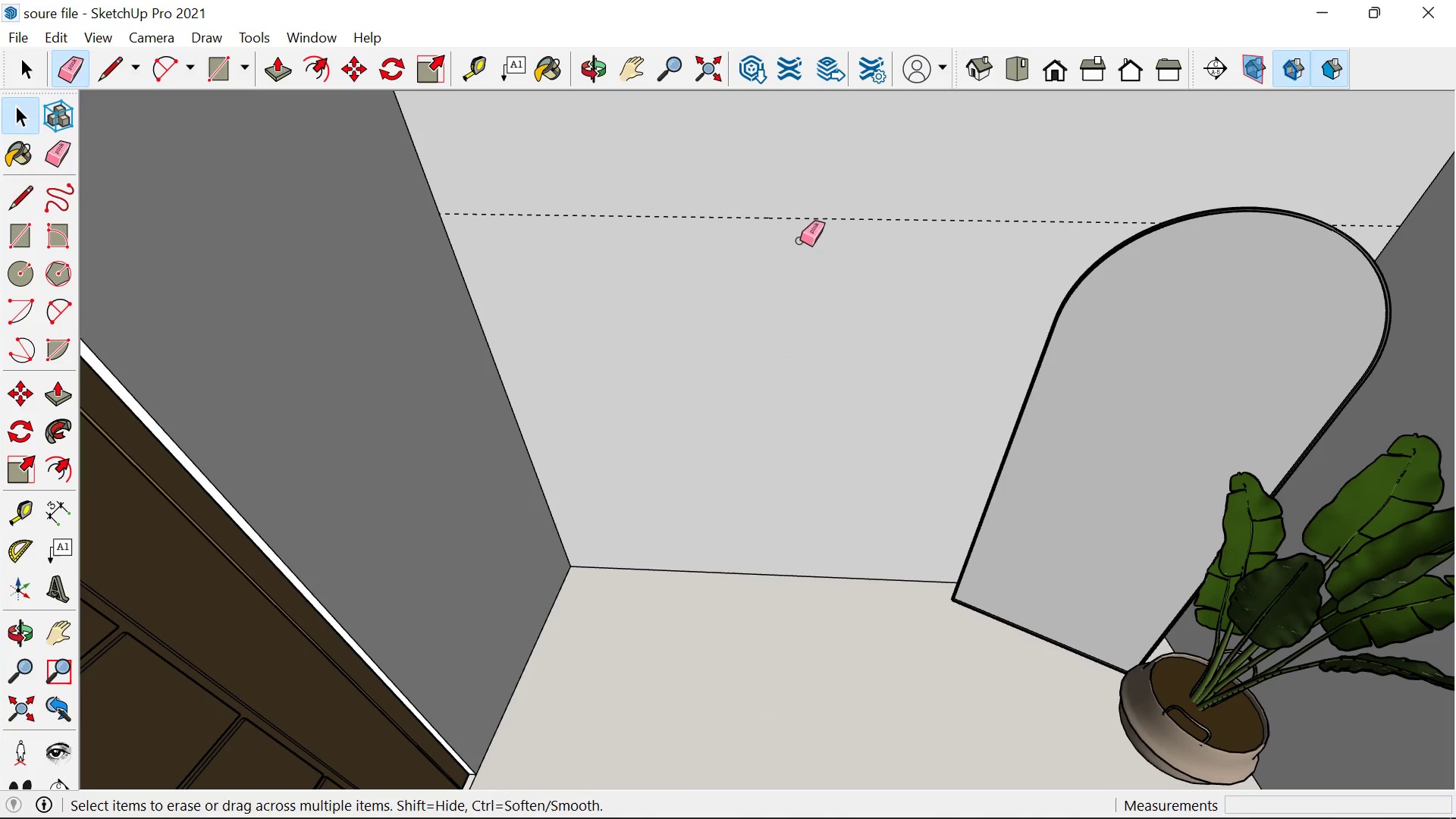 
left_click_drag(start_coordinate=[808, 215], to_coordinate=[813, 237])
 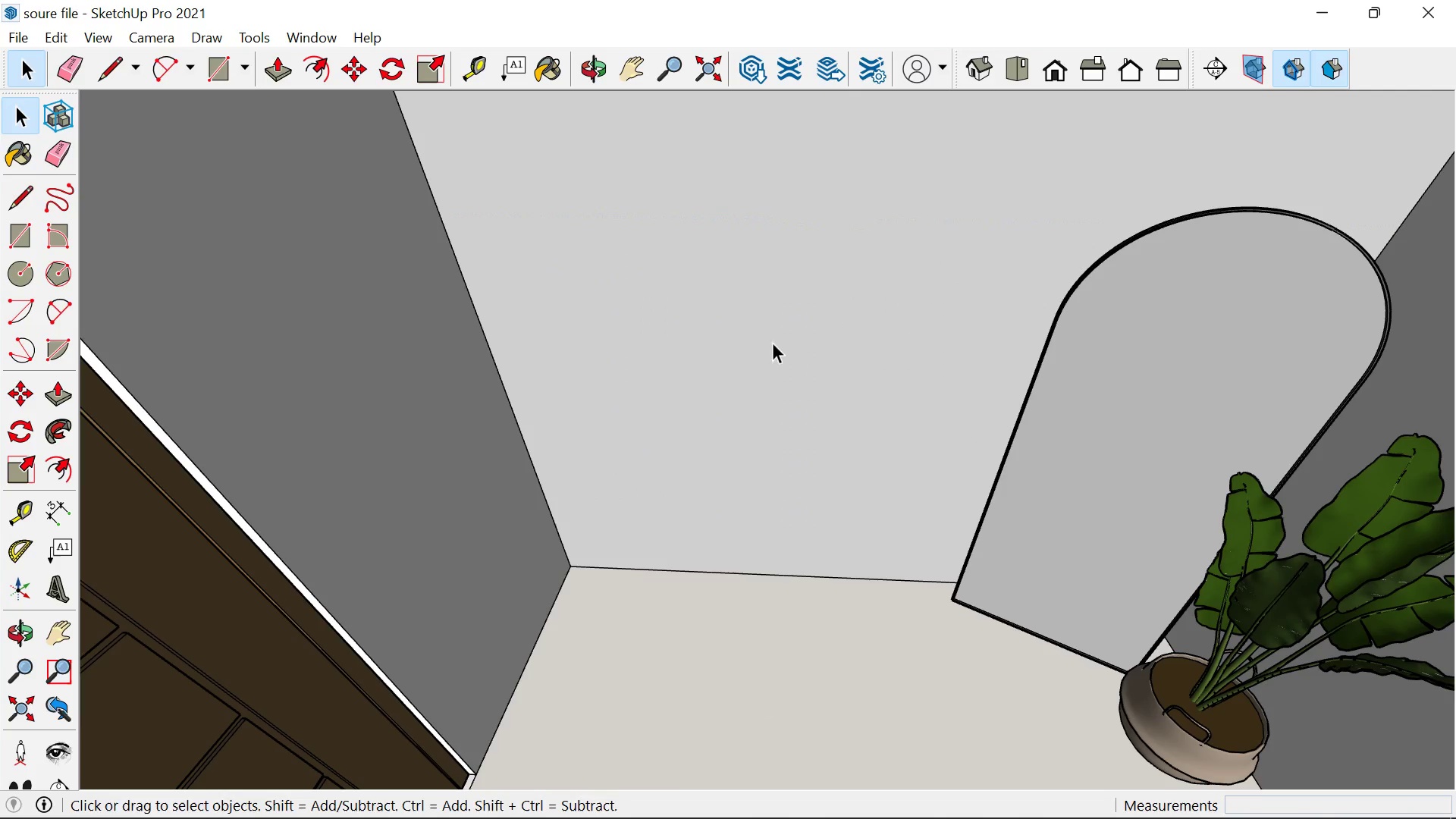 
key(Space)
 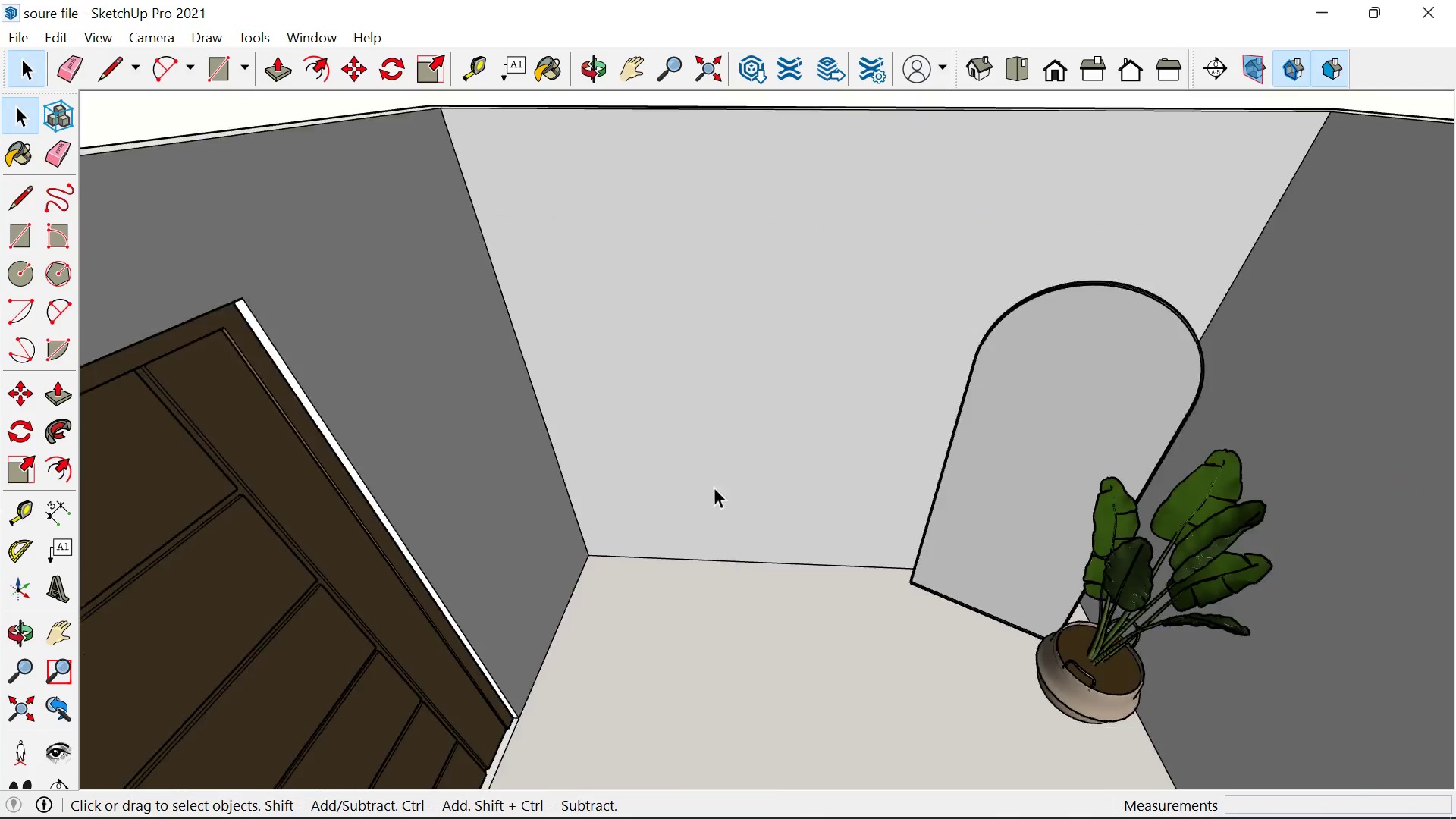 
scroll: coordinate [745, 507], scroll_direction: down, amount: 8.0
 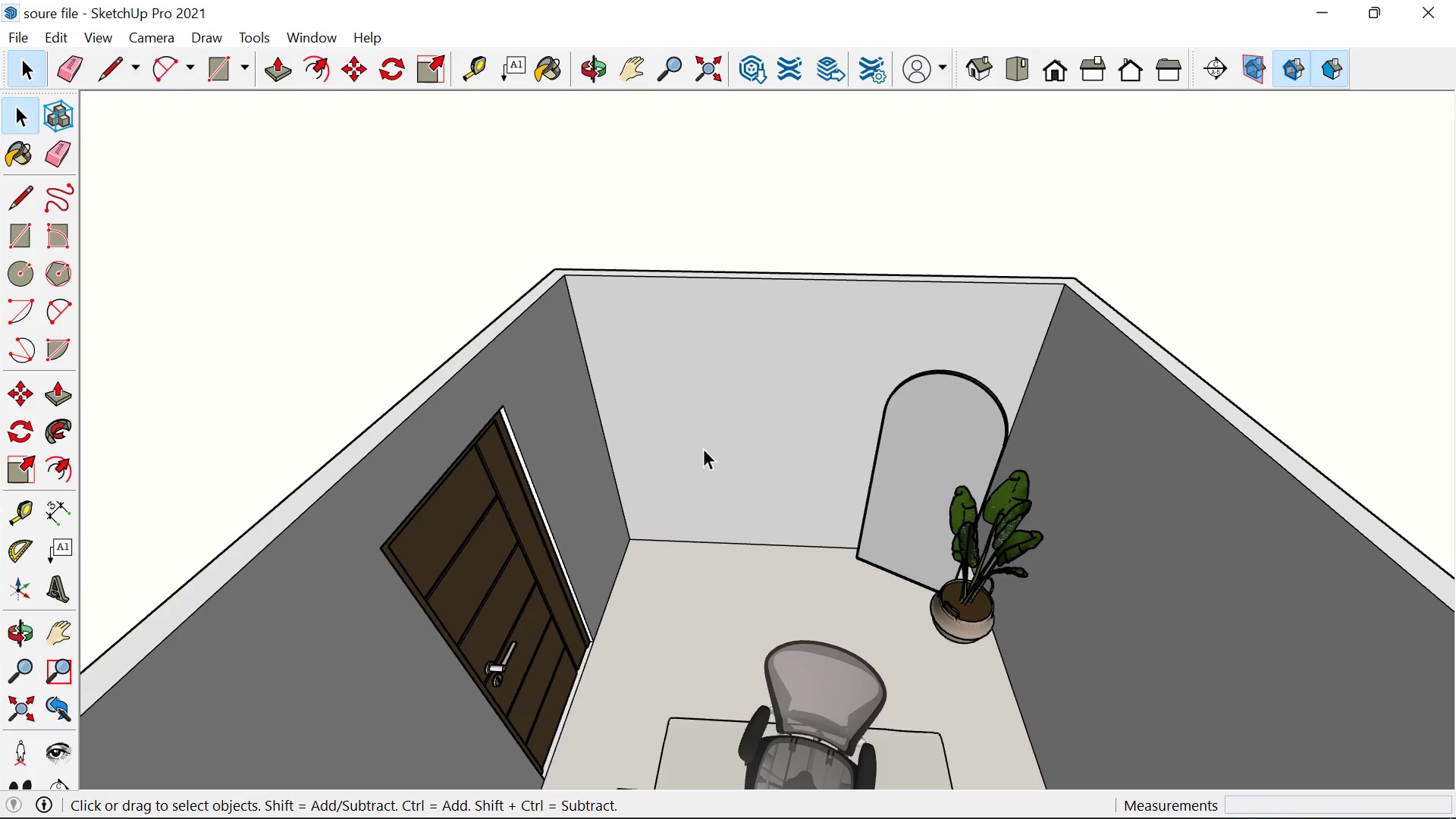 
wait(10.28)
 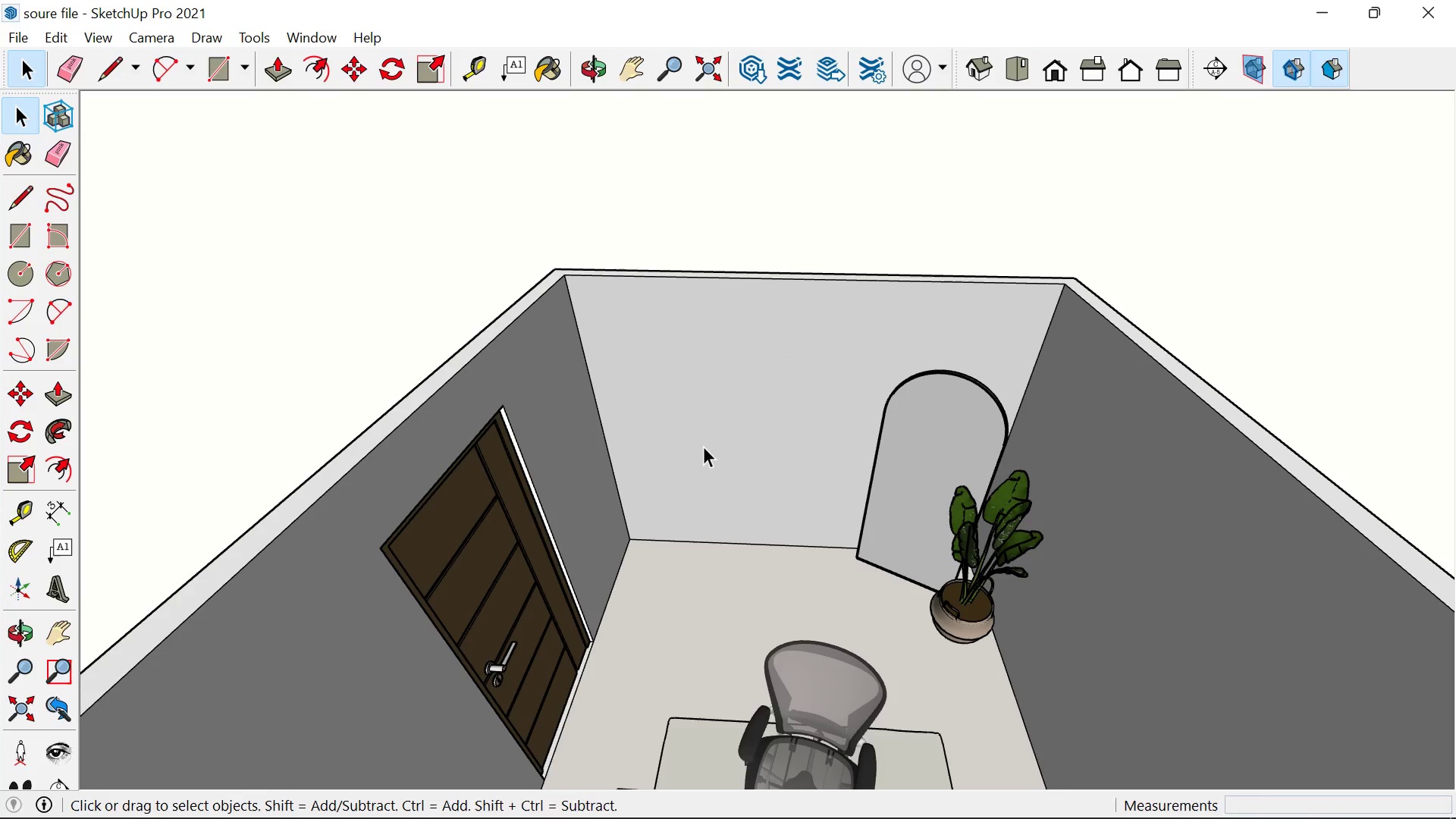 
key(Control+Z)
 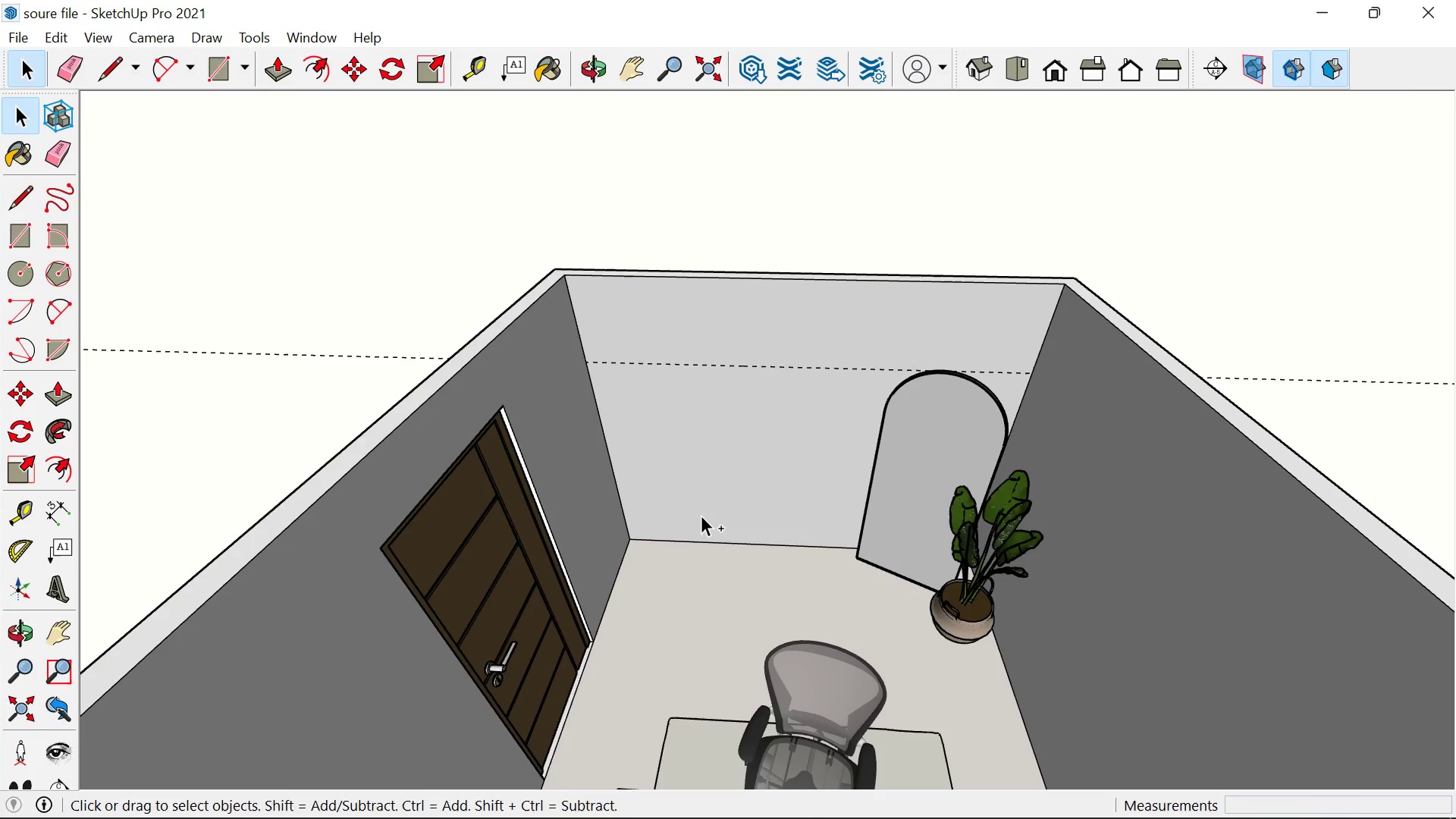 
key(Control+Z)
 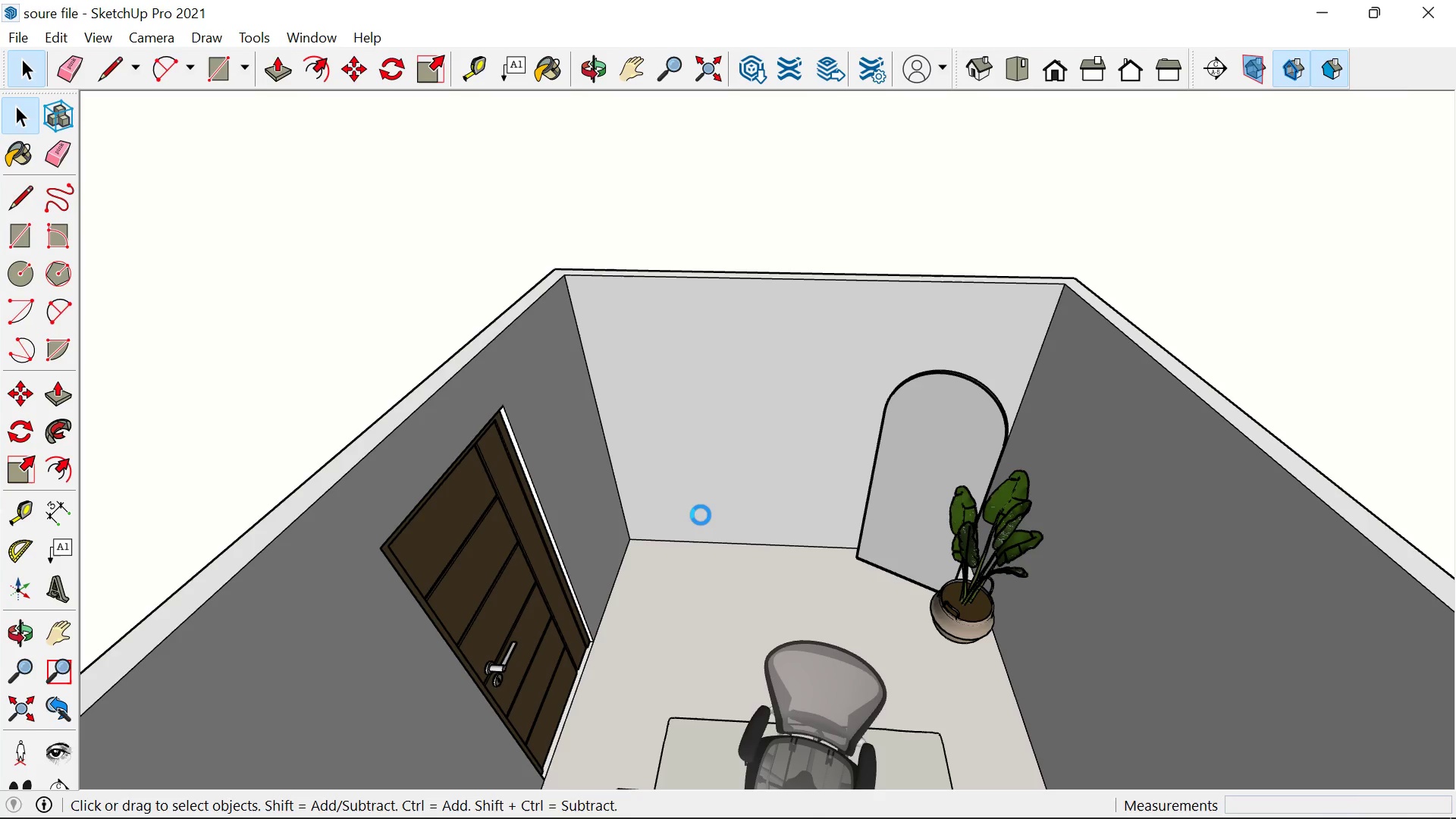 
key(Control+Z)
 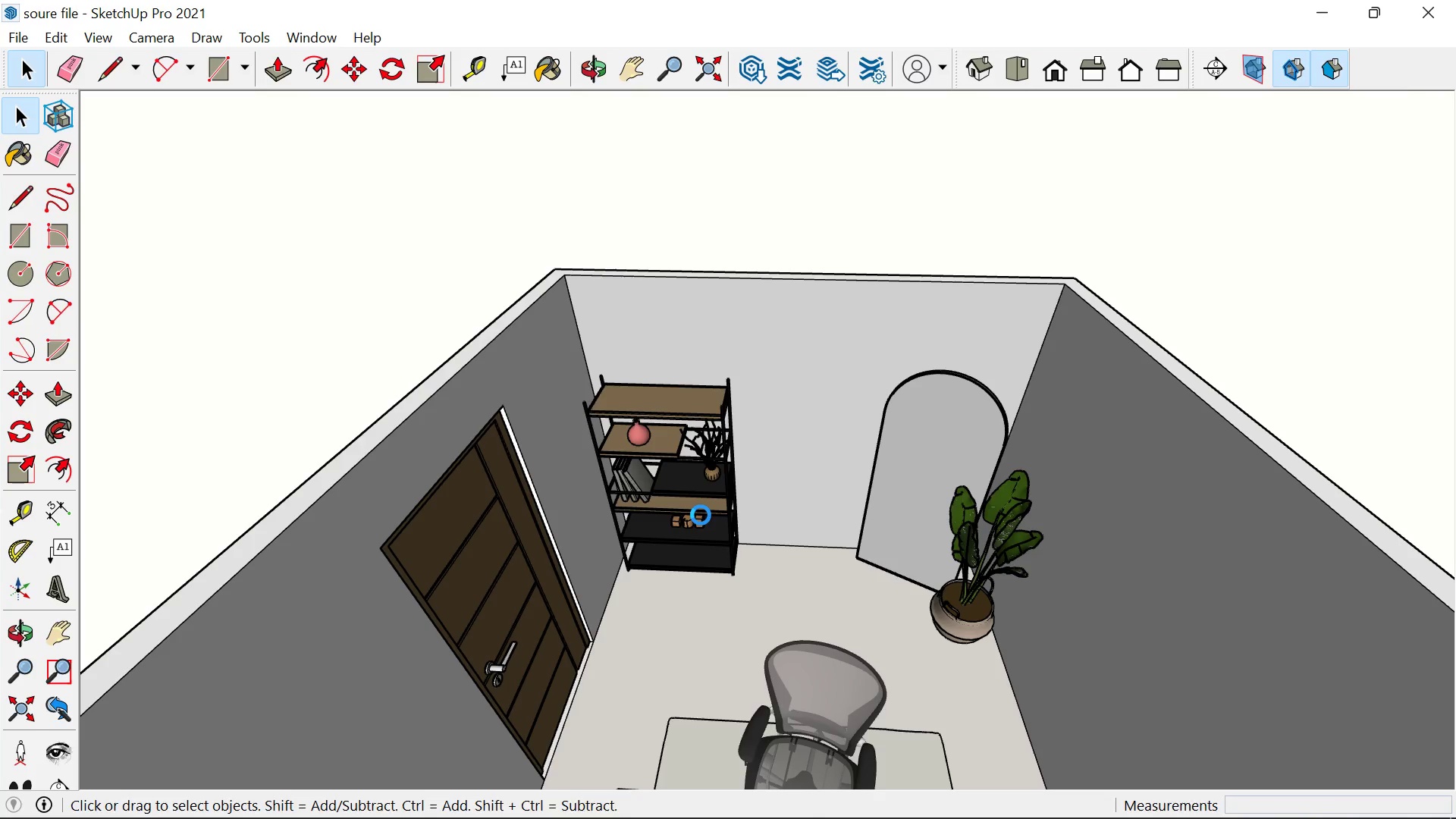 
key(Control+Z)
 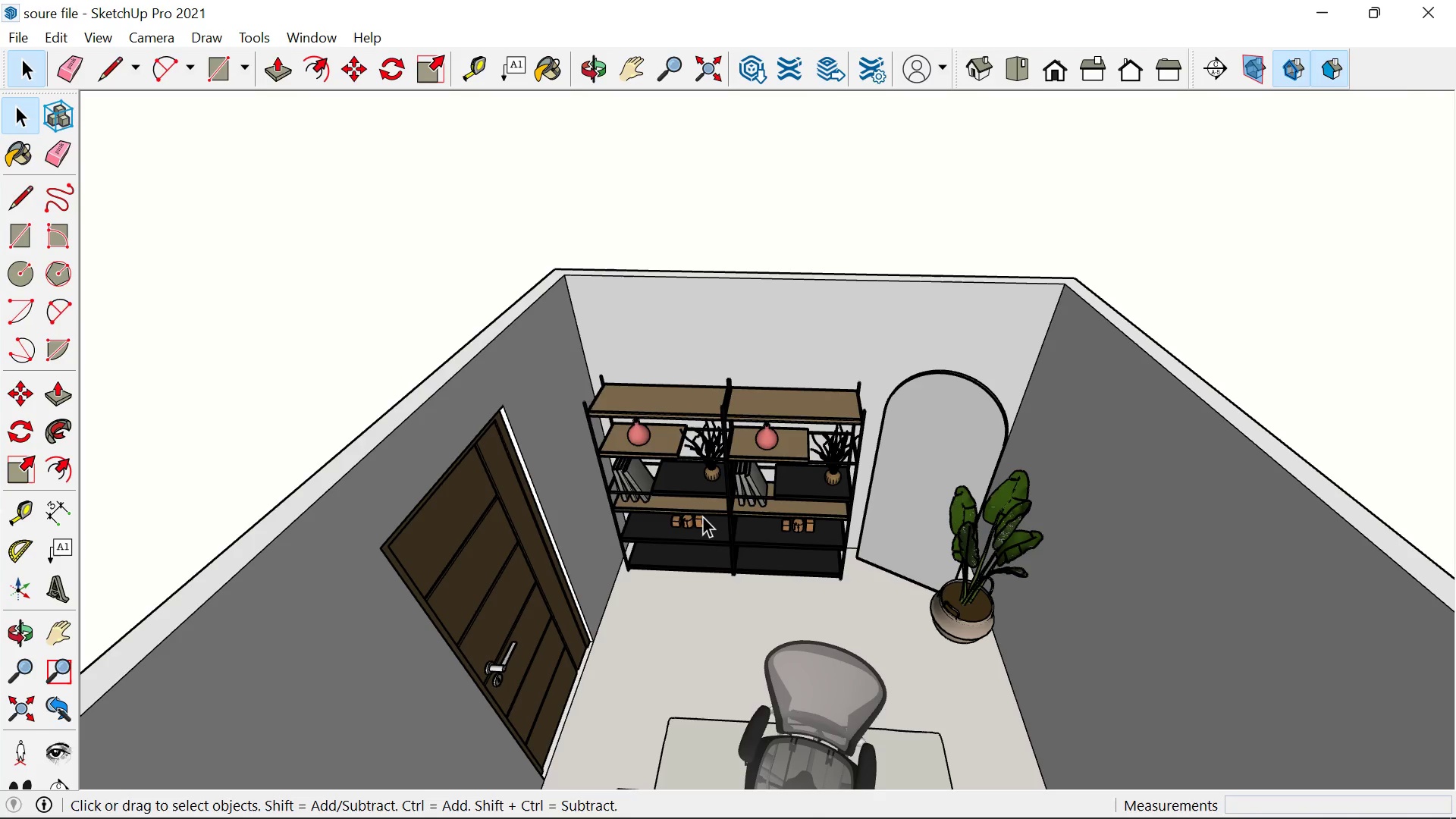 
left_click([734, 516])
 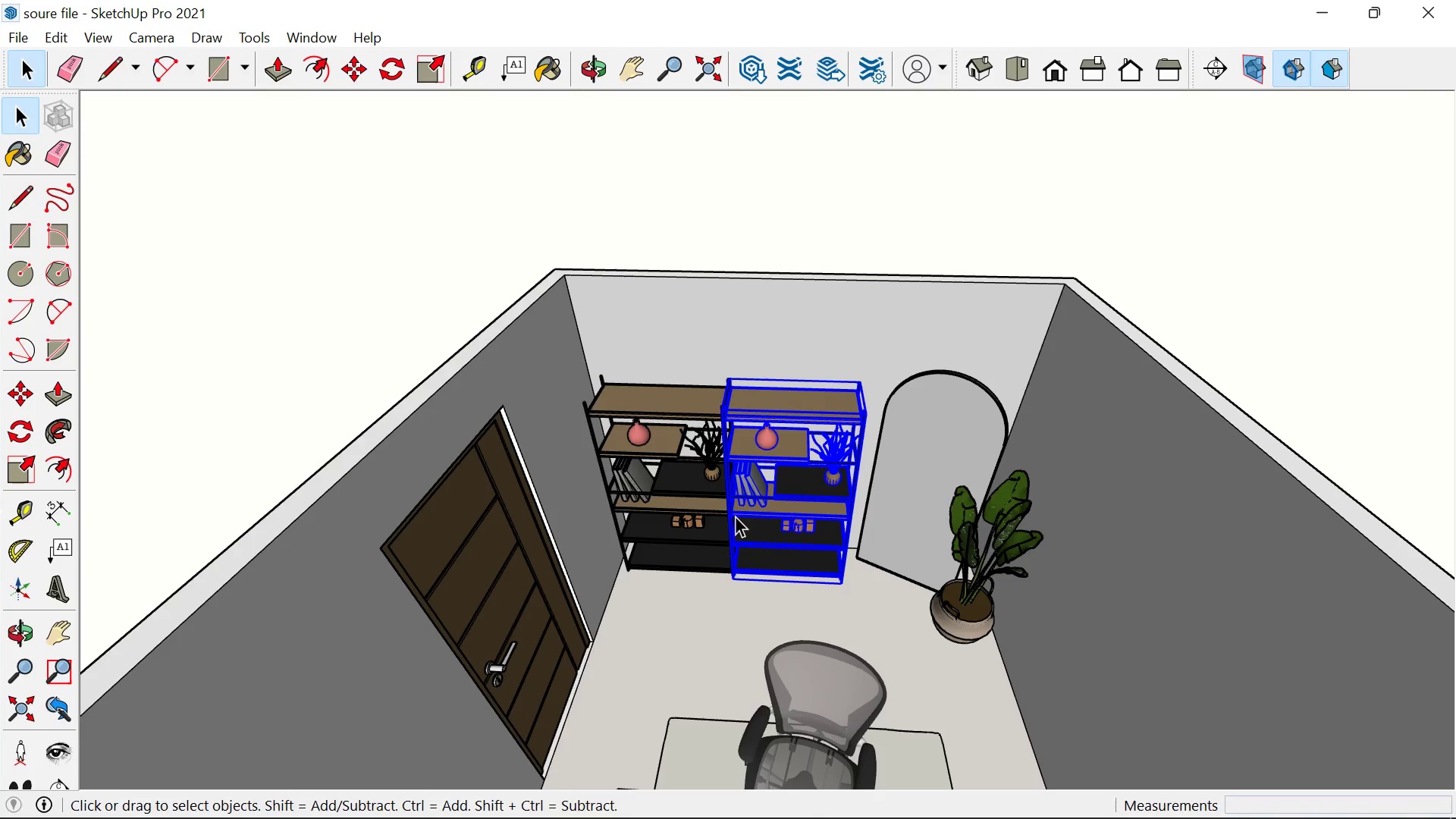 
key(Delete)
 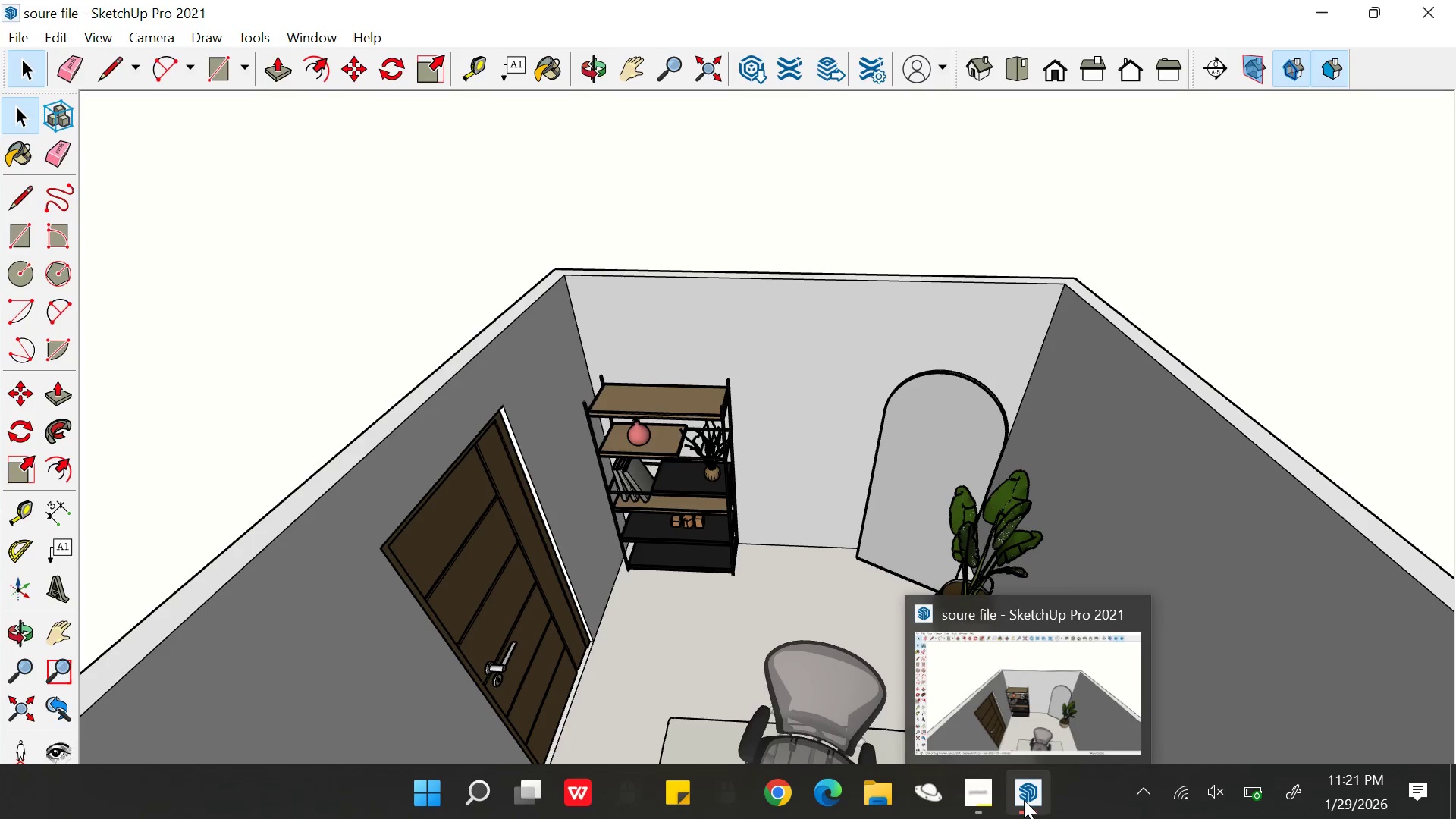 